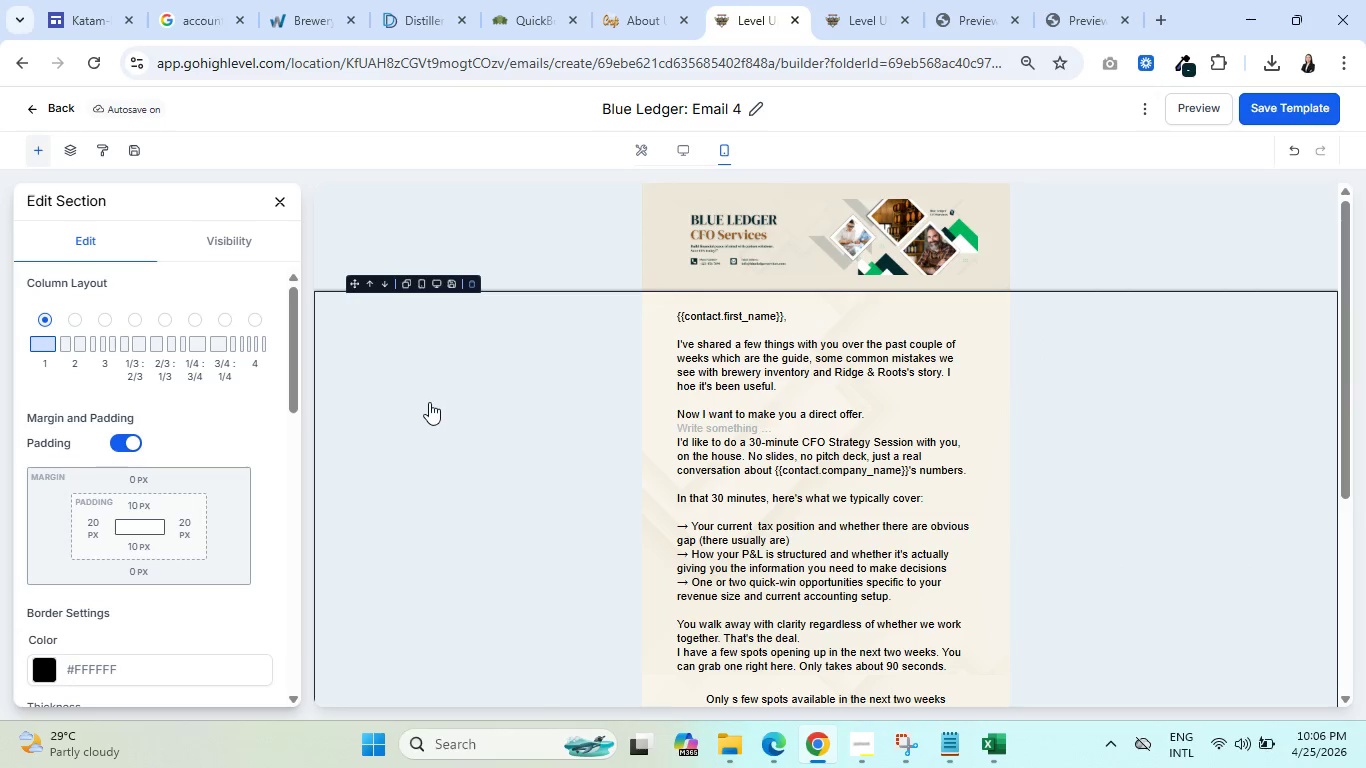 
left_click([425, 398])
 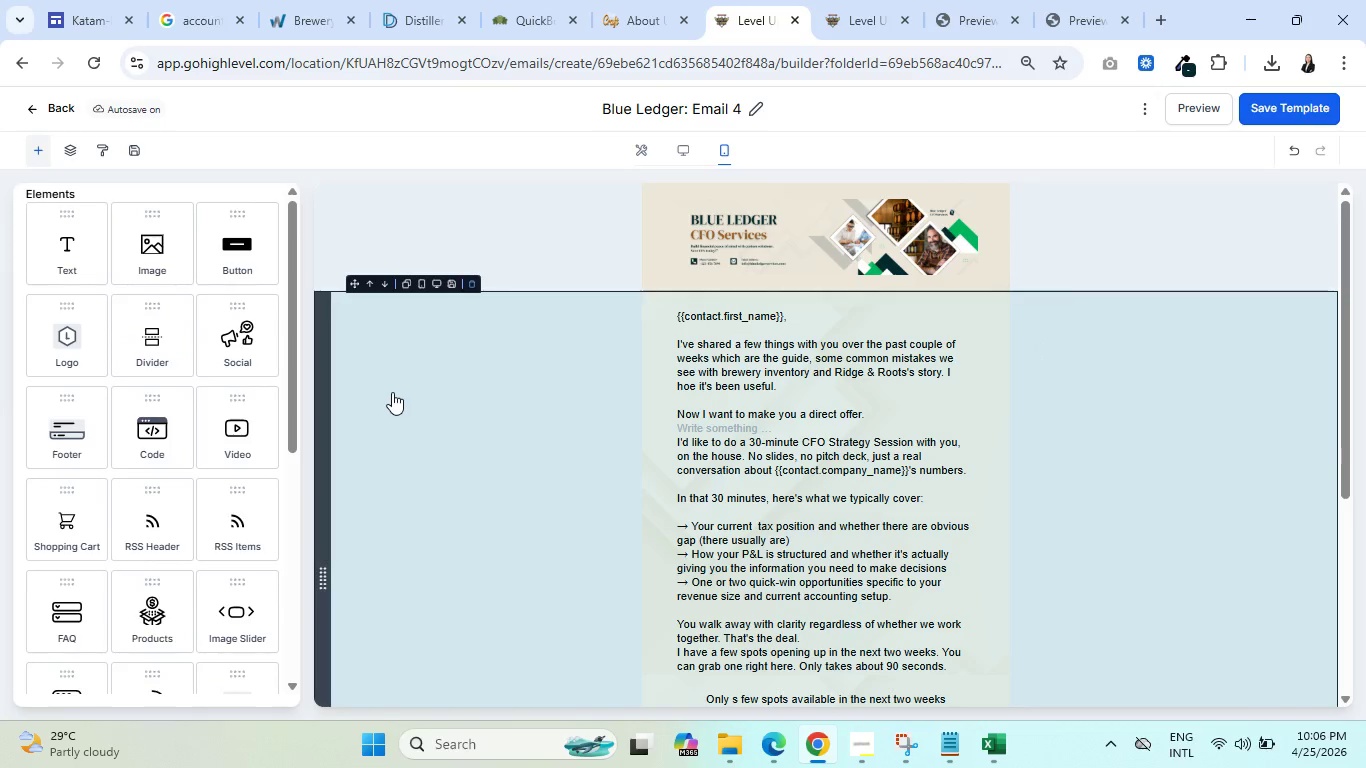 
scroll: coordinate [72, 449], scroll_direction: down, amount: 6.0
 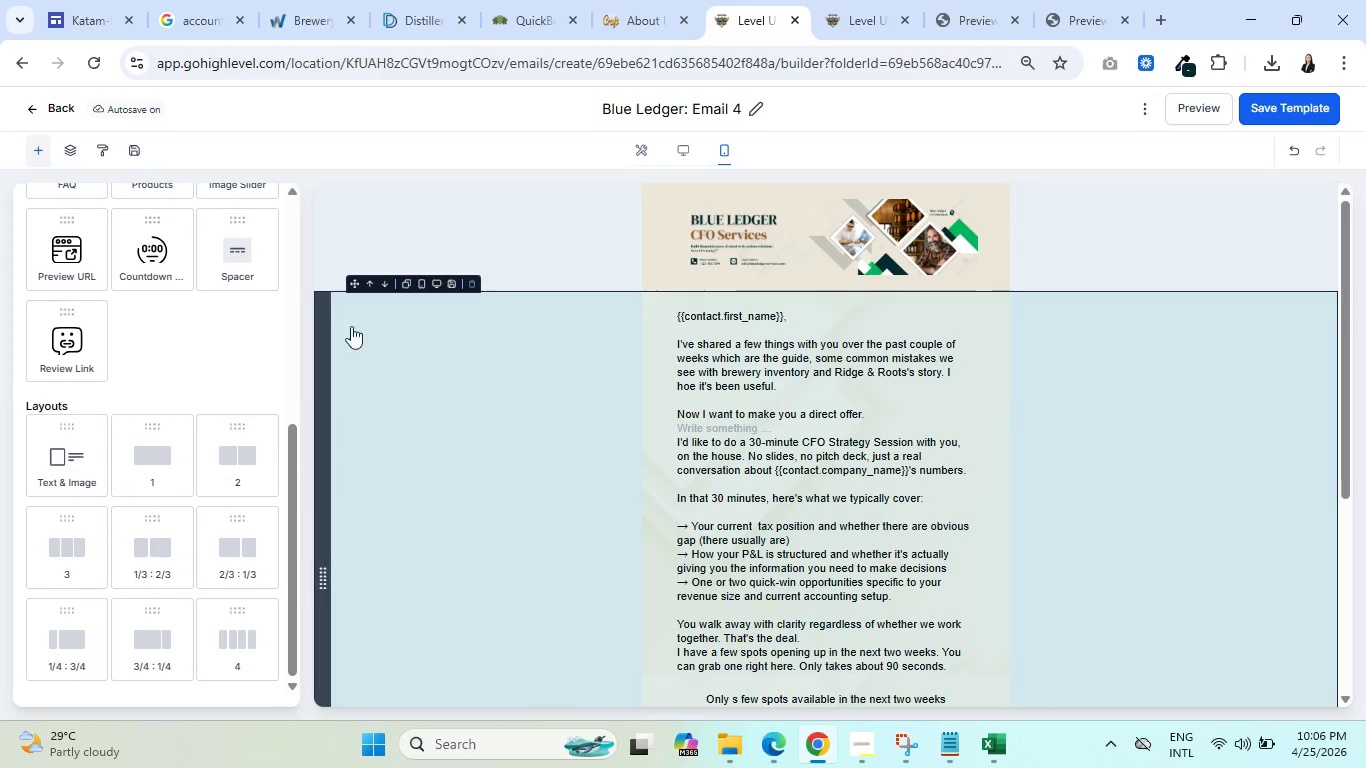 
left_click([372, 388])
 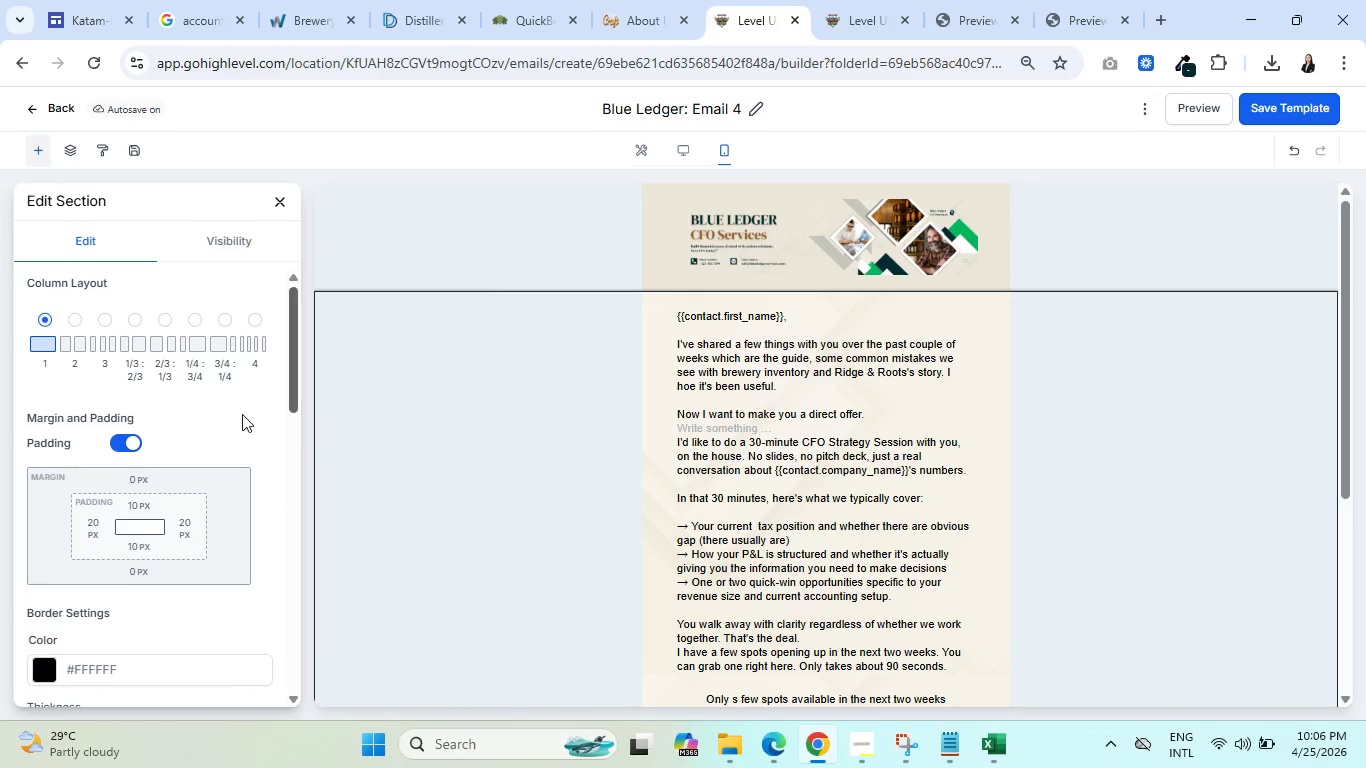 
scroll: coordinate [172, 425], scroll_direction: down, amount: 6.0
 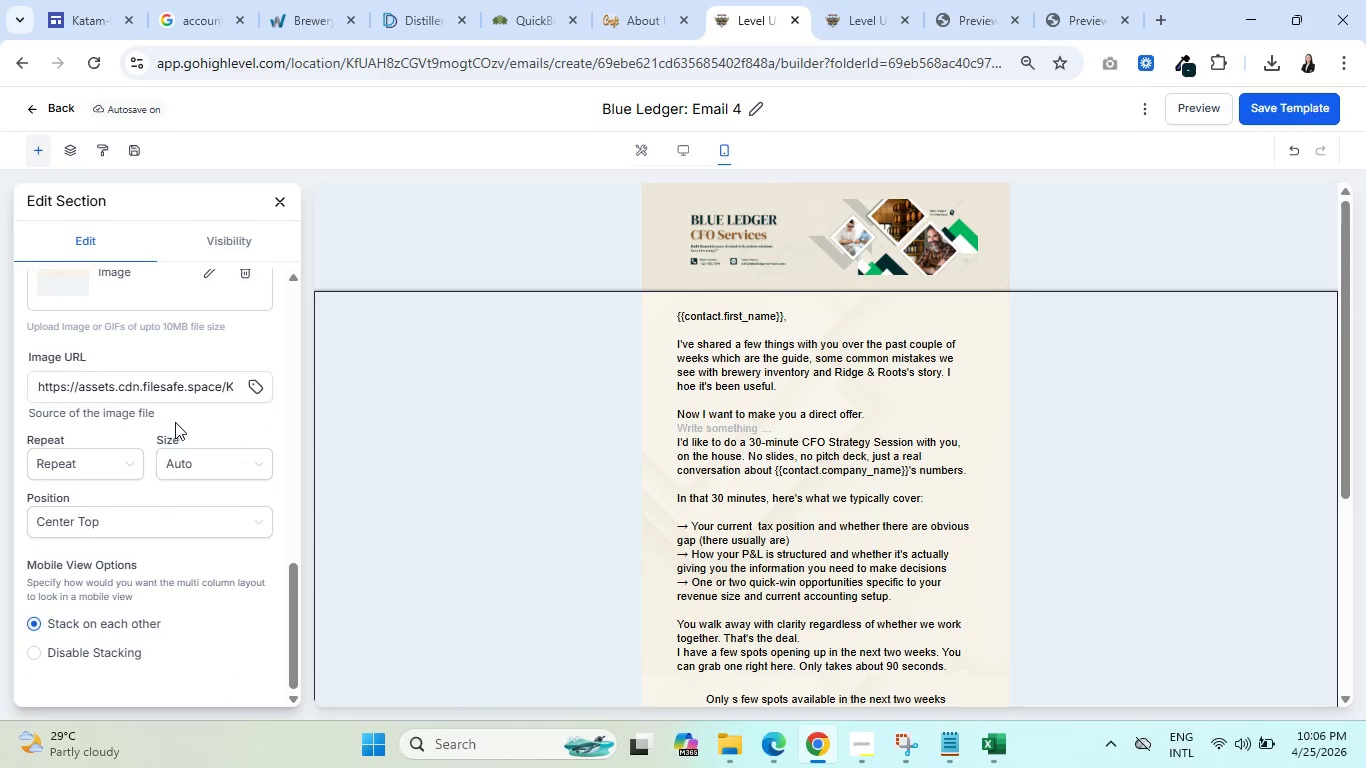 
double_click([137, 391])
 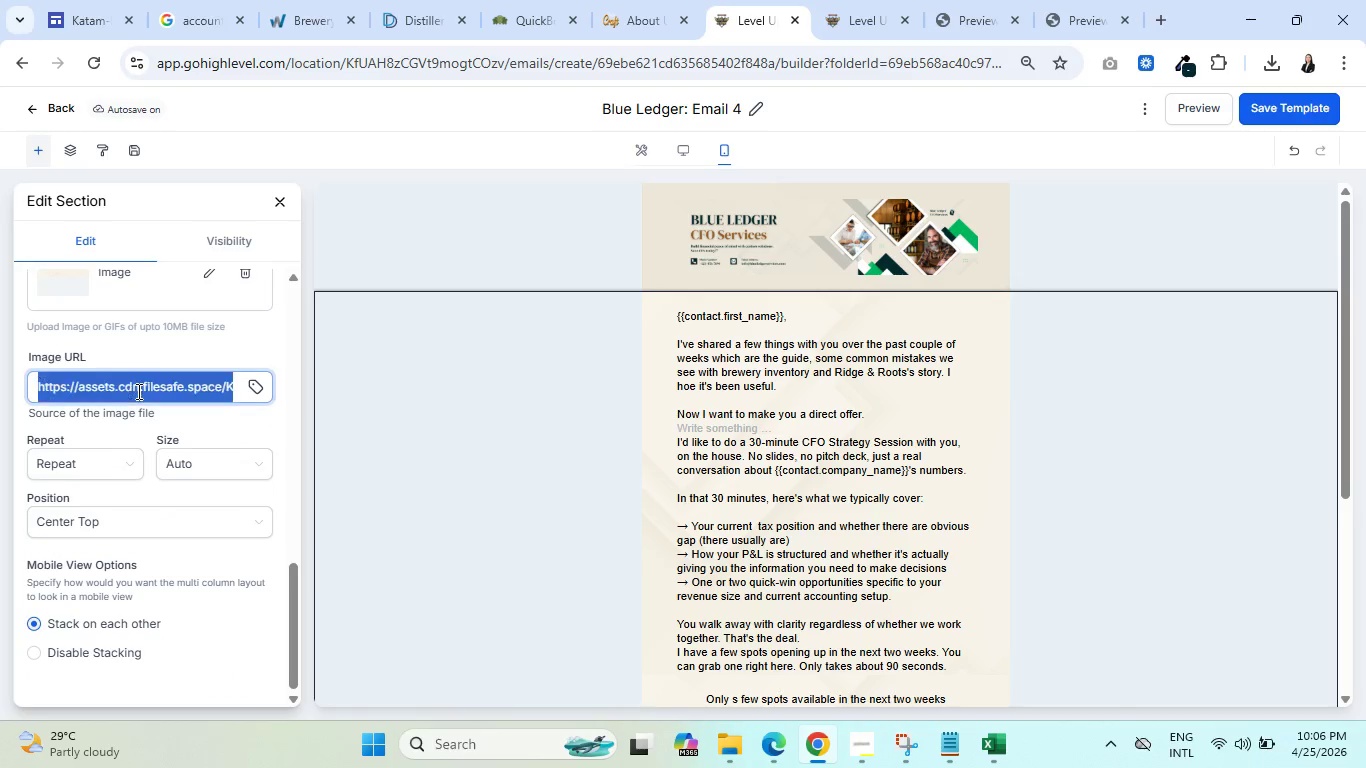 
triple_click([137, 391])
 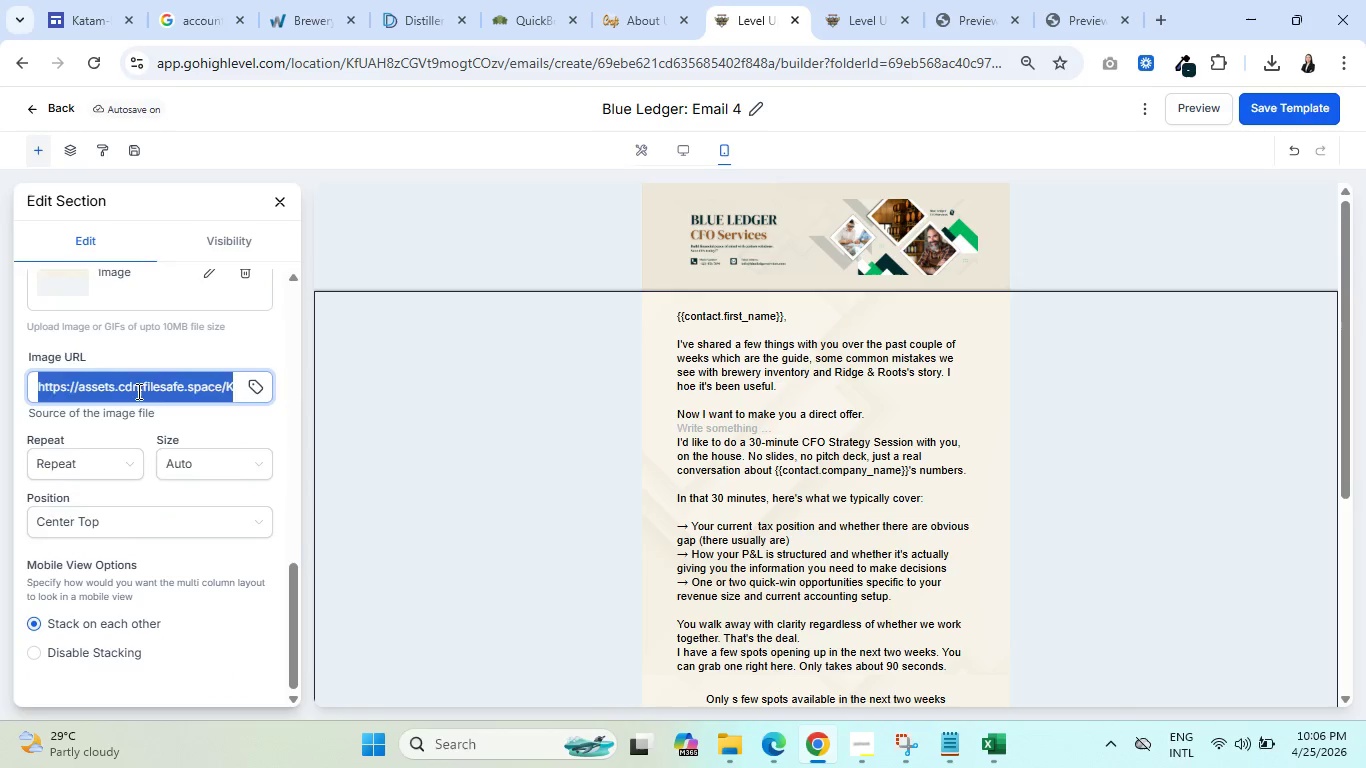 
key(Backspace)
 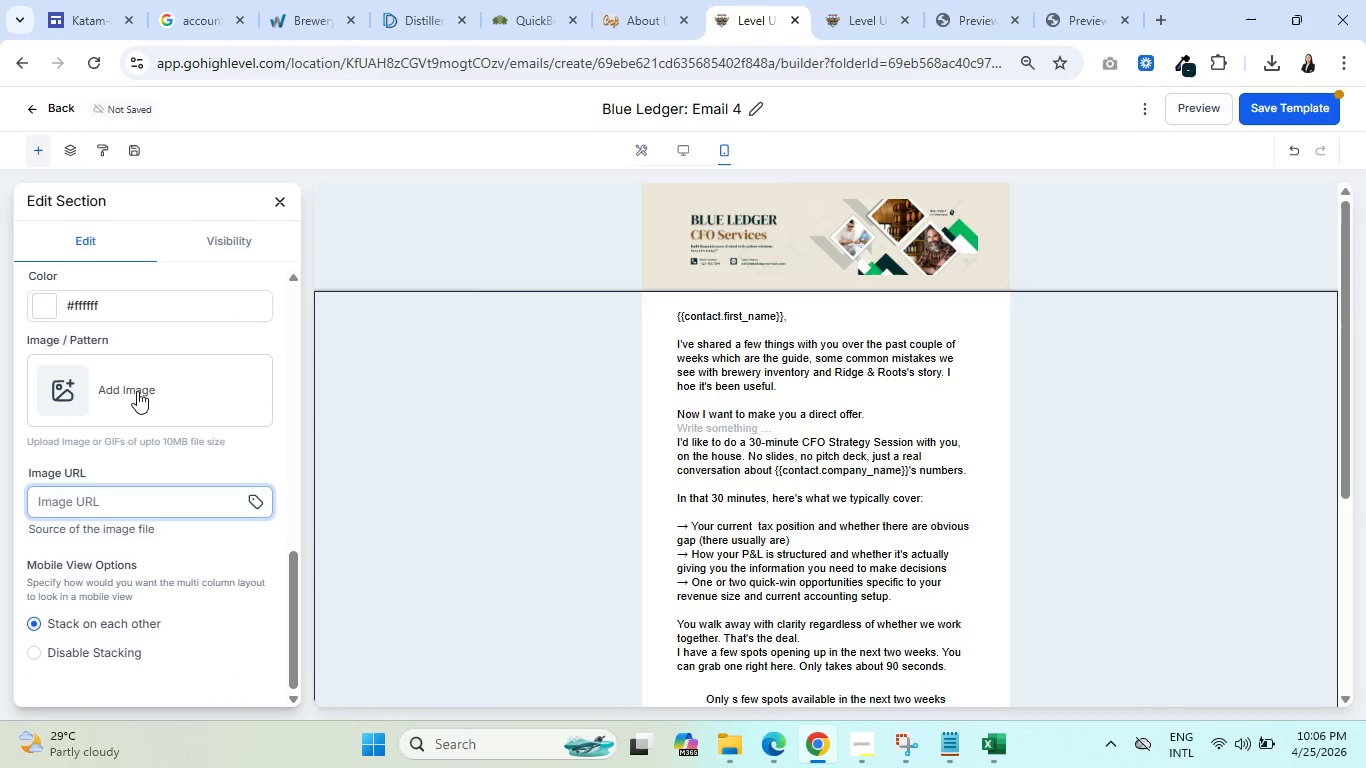 
scroll: coordinate [465, 430], scroll_direction: down, amount: 4.0
 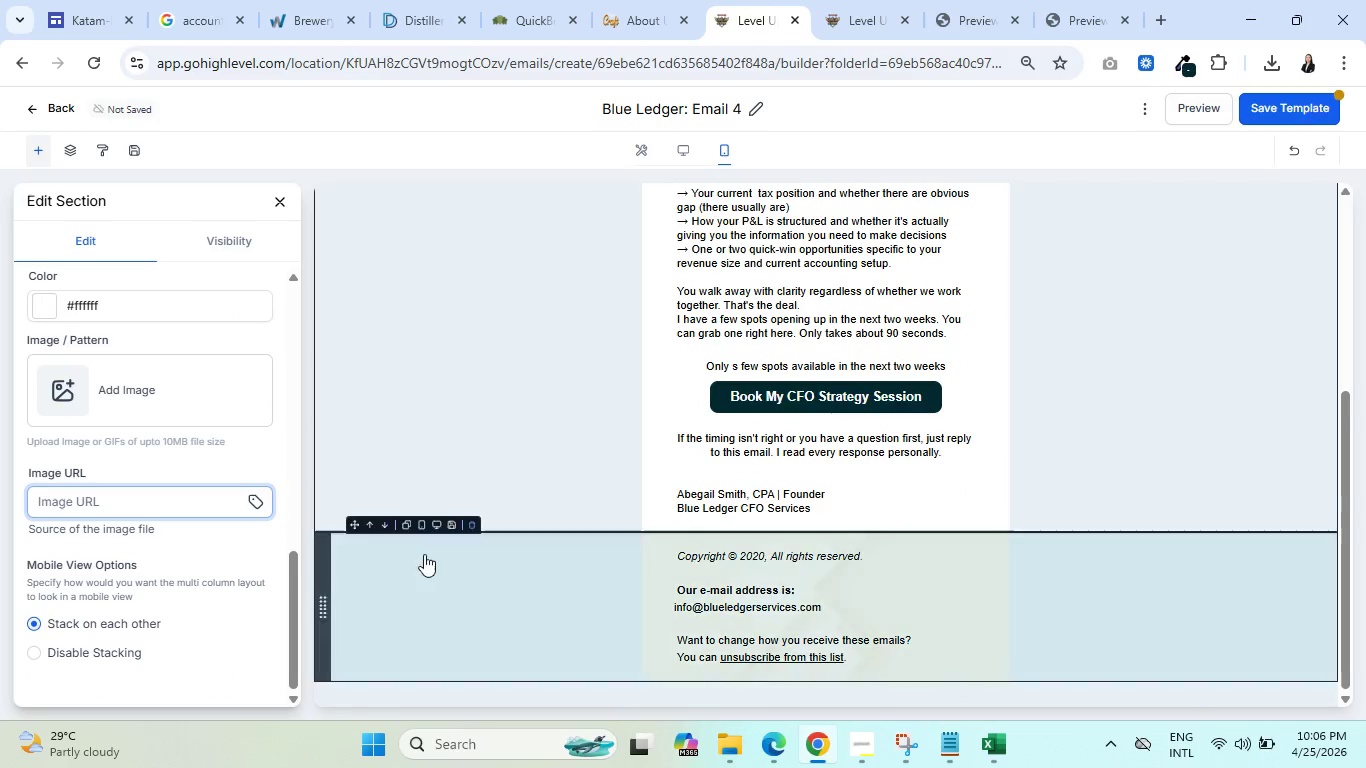 
left_click([422, 564])
 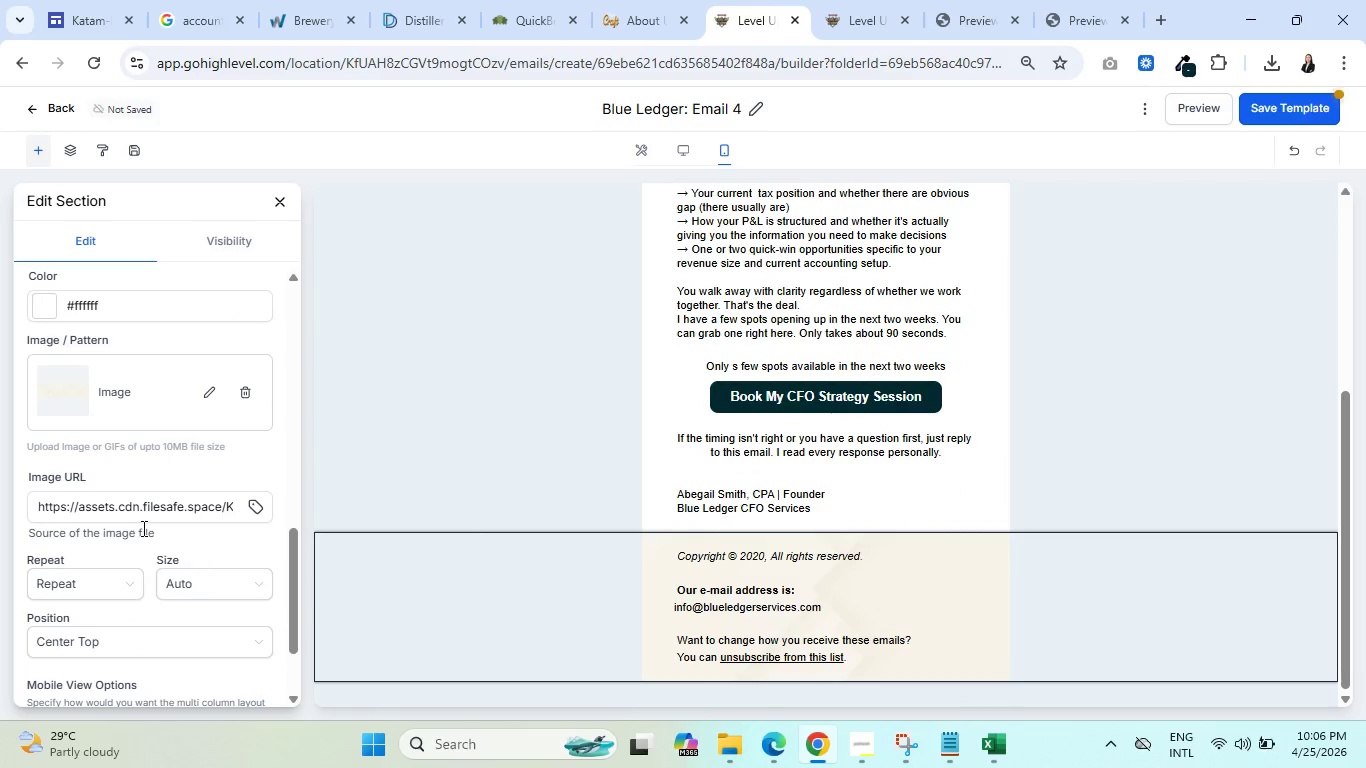 
double_click([130, 516])
 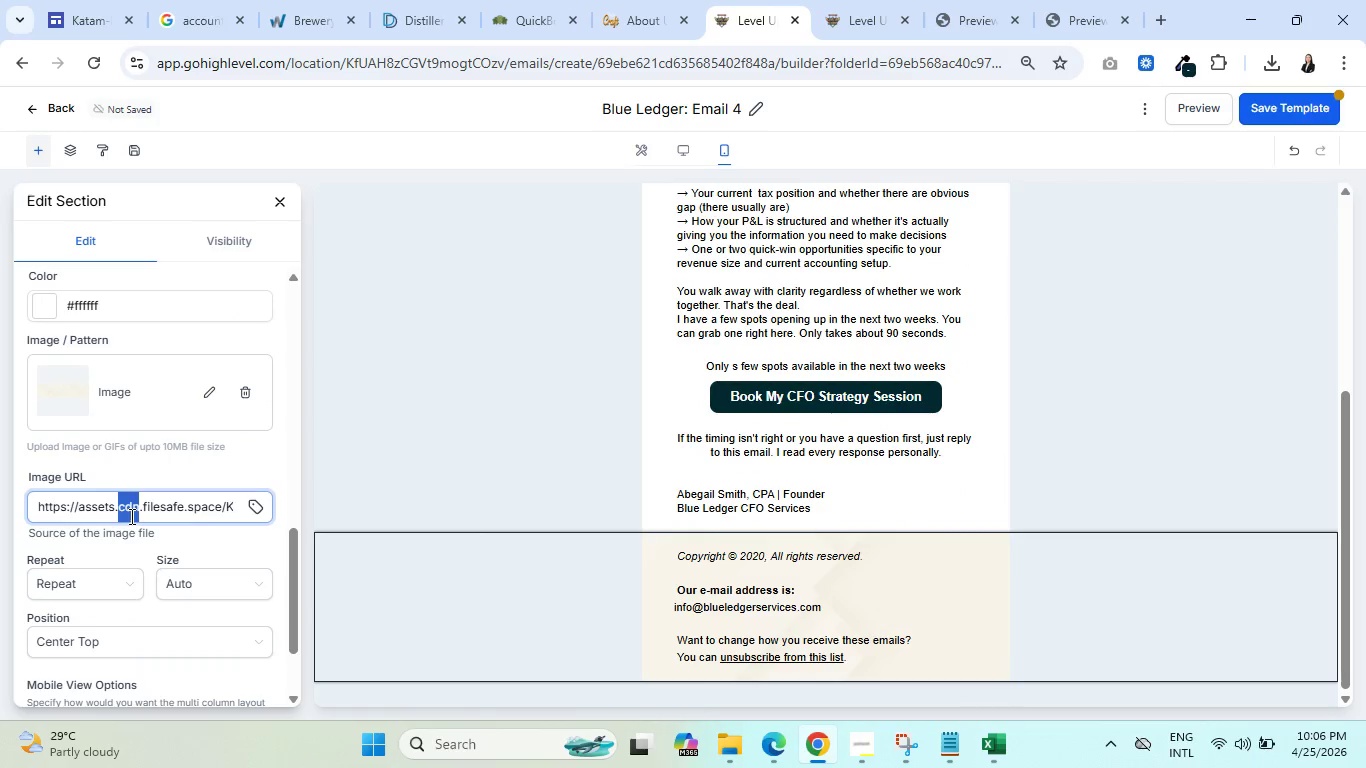 
triple_click([130, 516])
 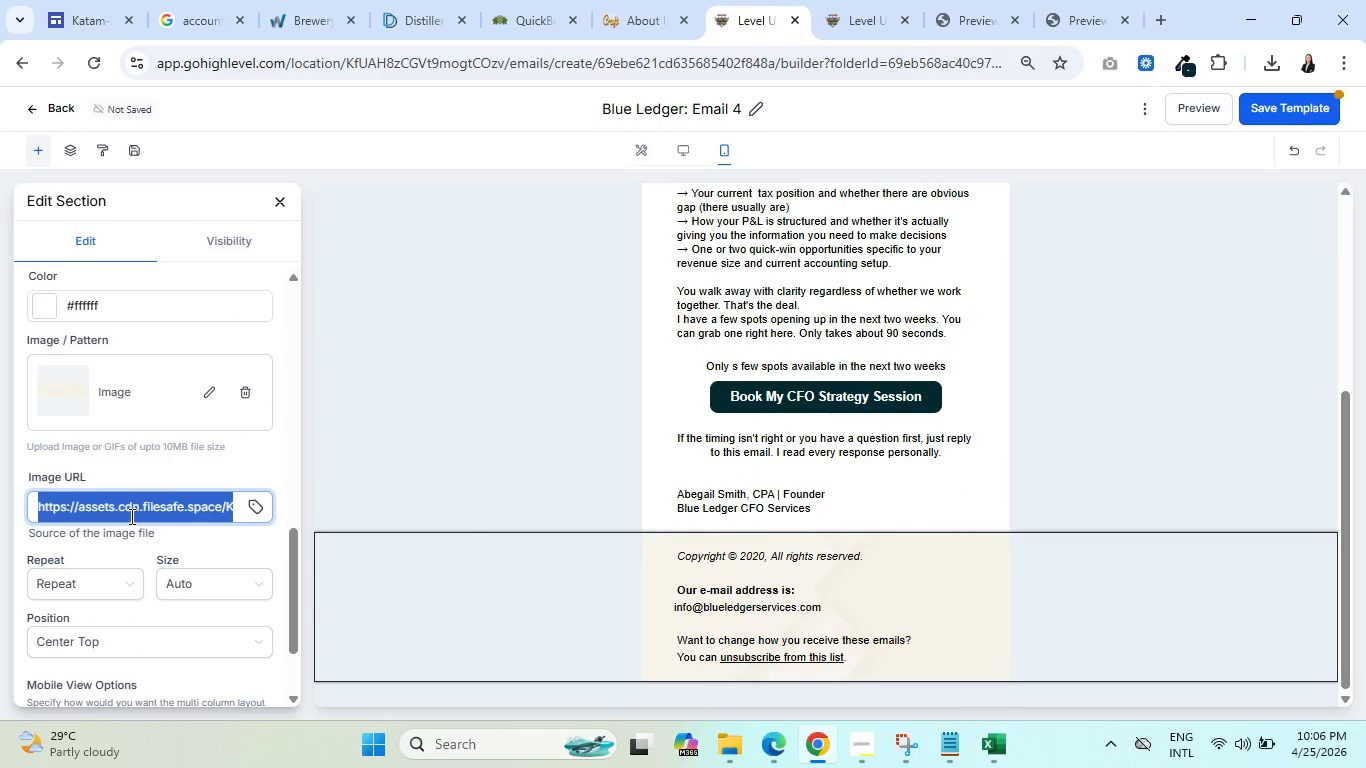 
key(Backspace)
 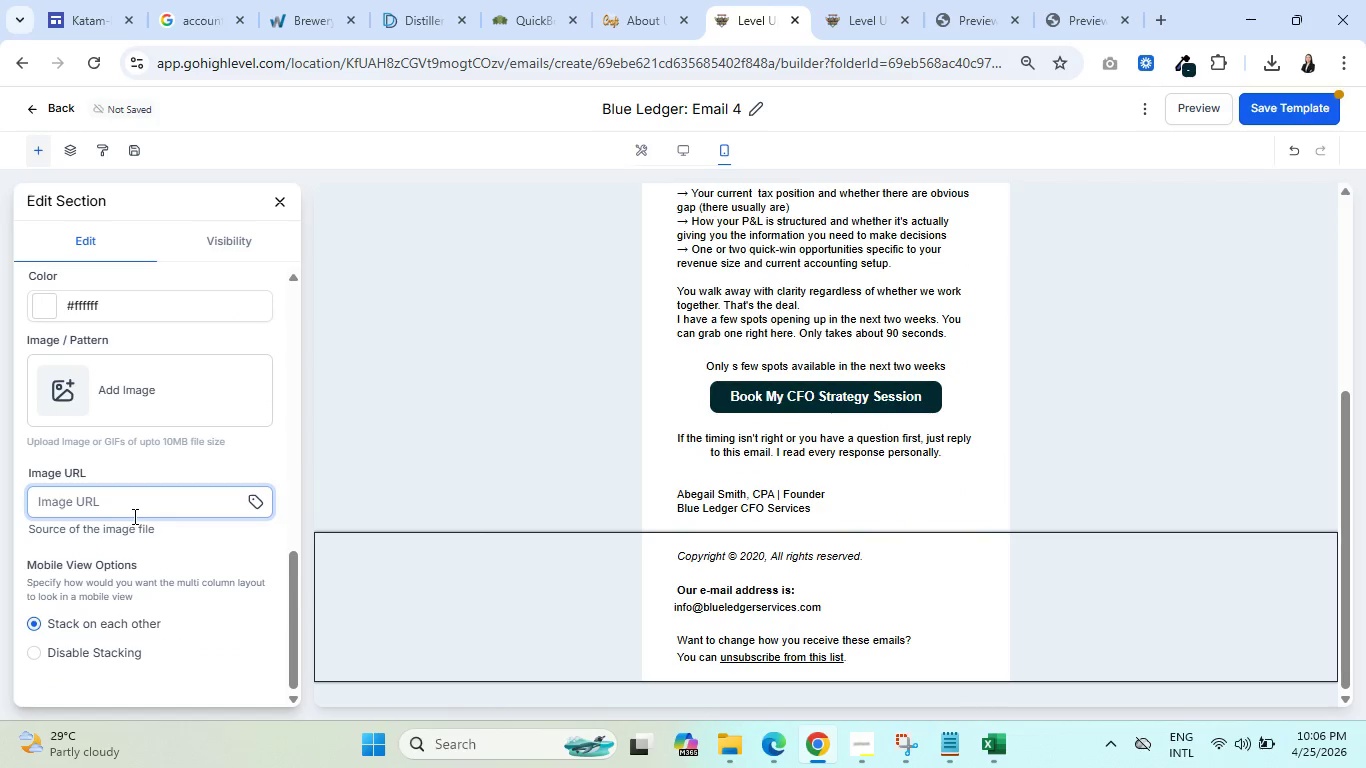 
scroll: coordinate [336, 455], scroll_direction: up, amount: 1.0
 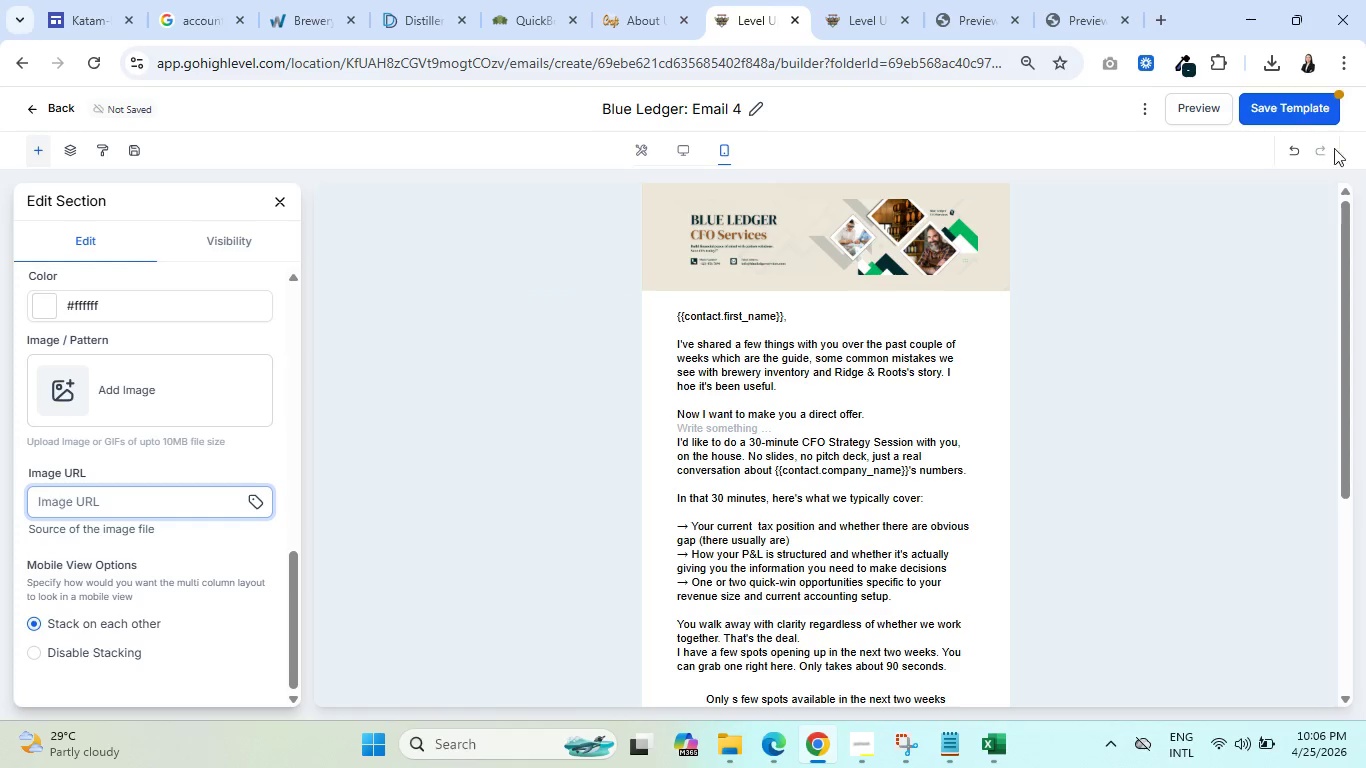 
left_click([1276, 108])
 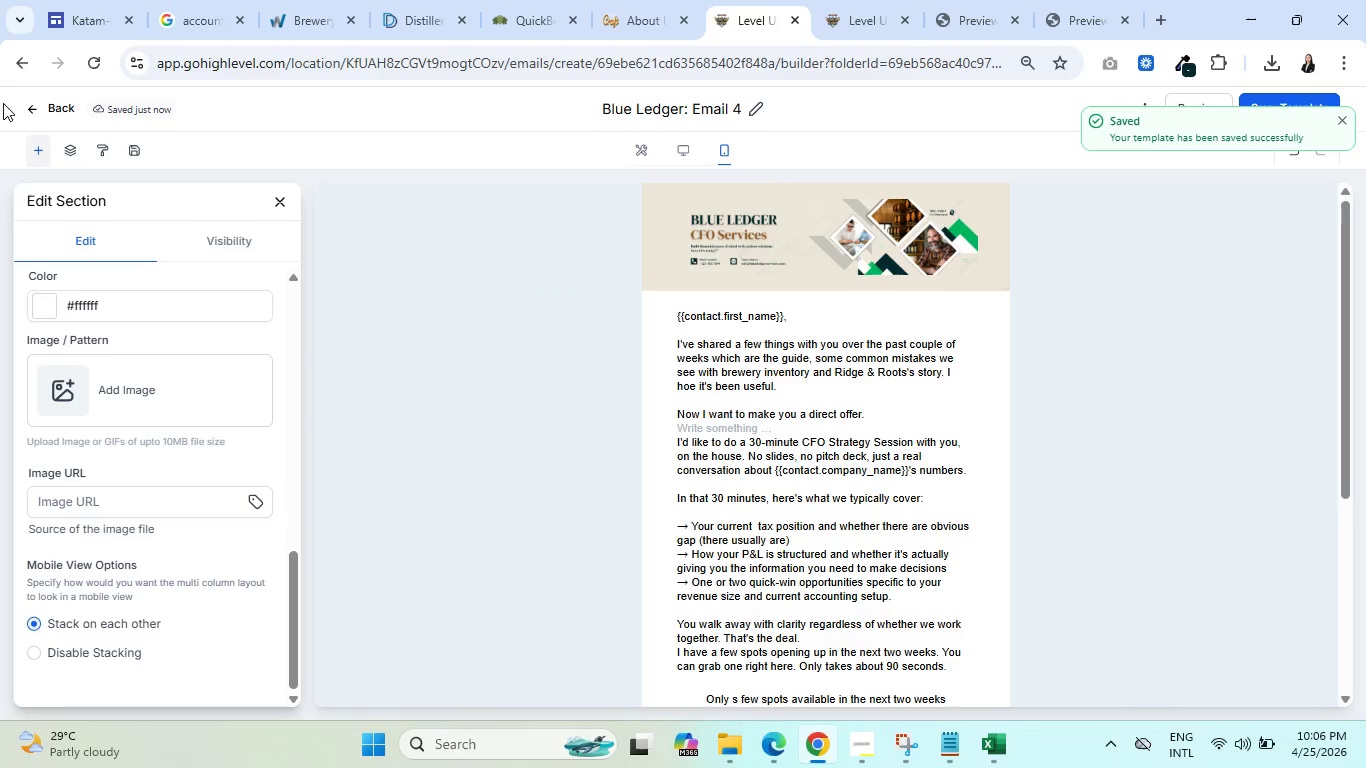 
left_click([31, 109])
 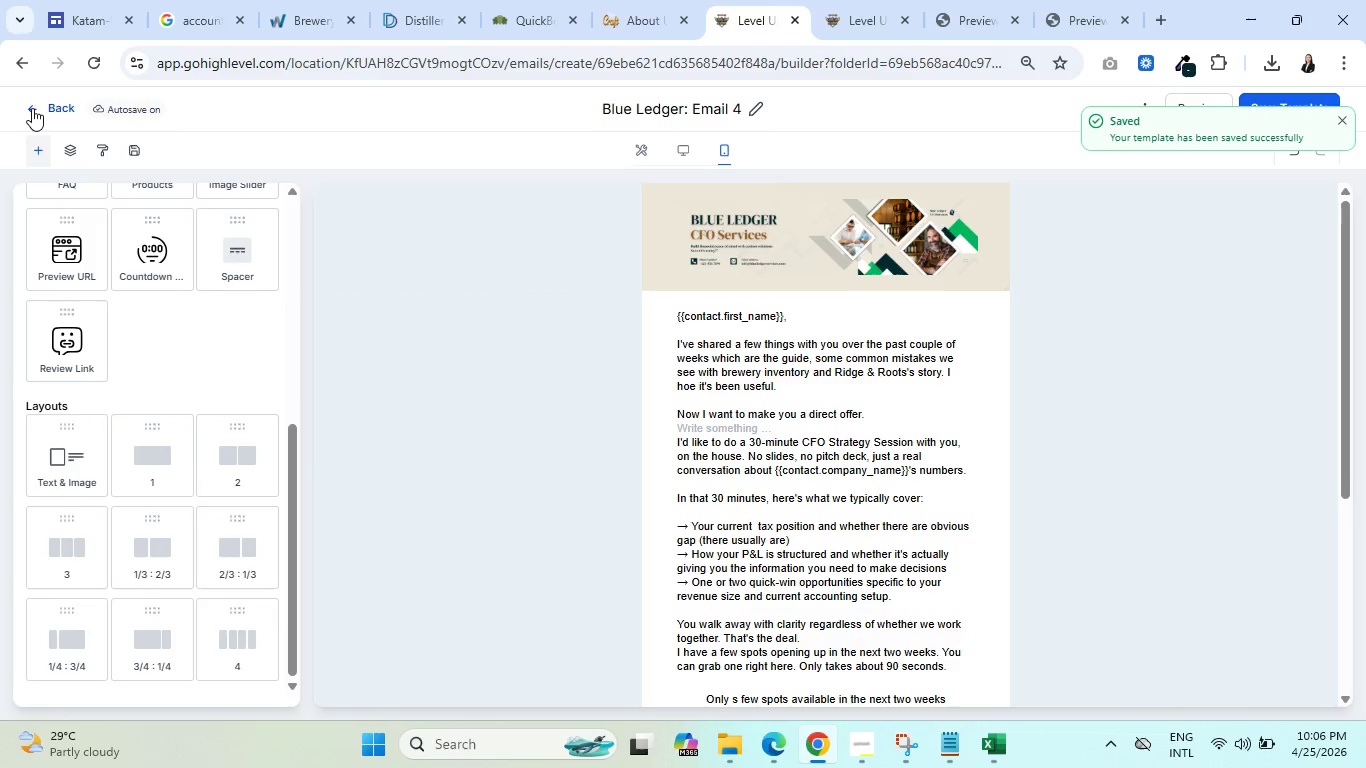 
left_click([32, 105])
 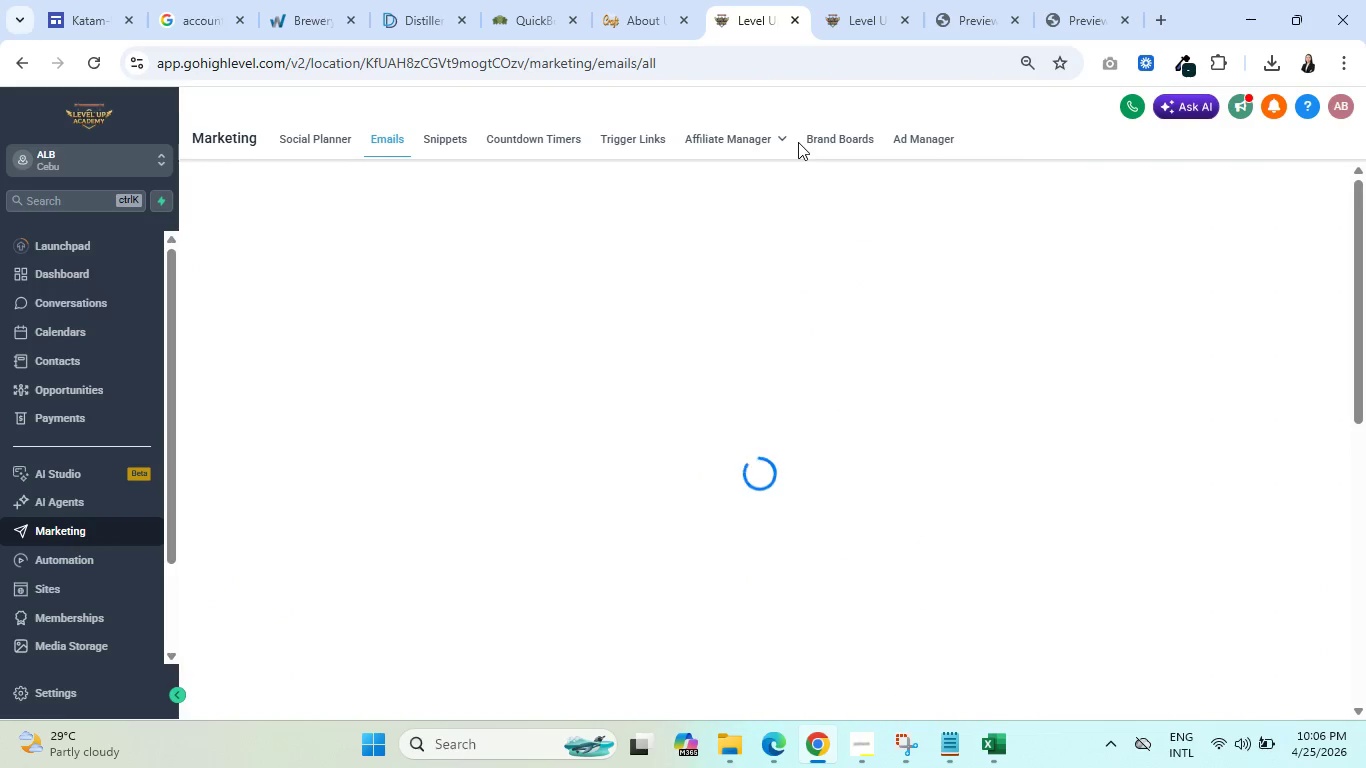 
left_click([868, 2])
 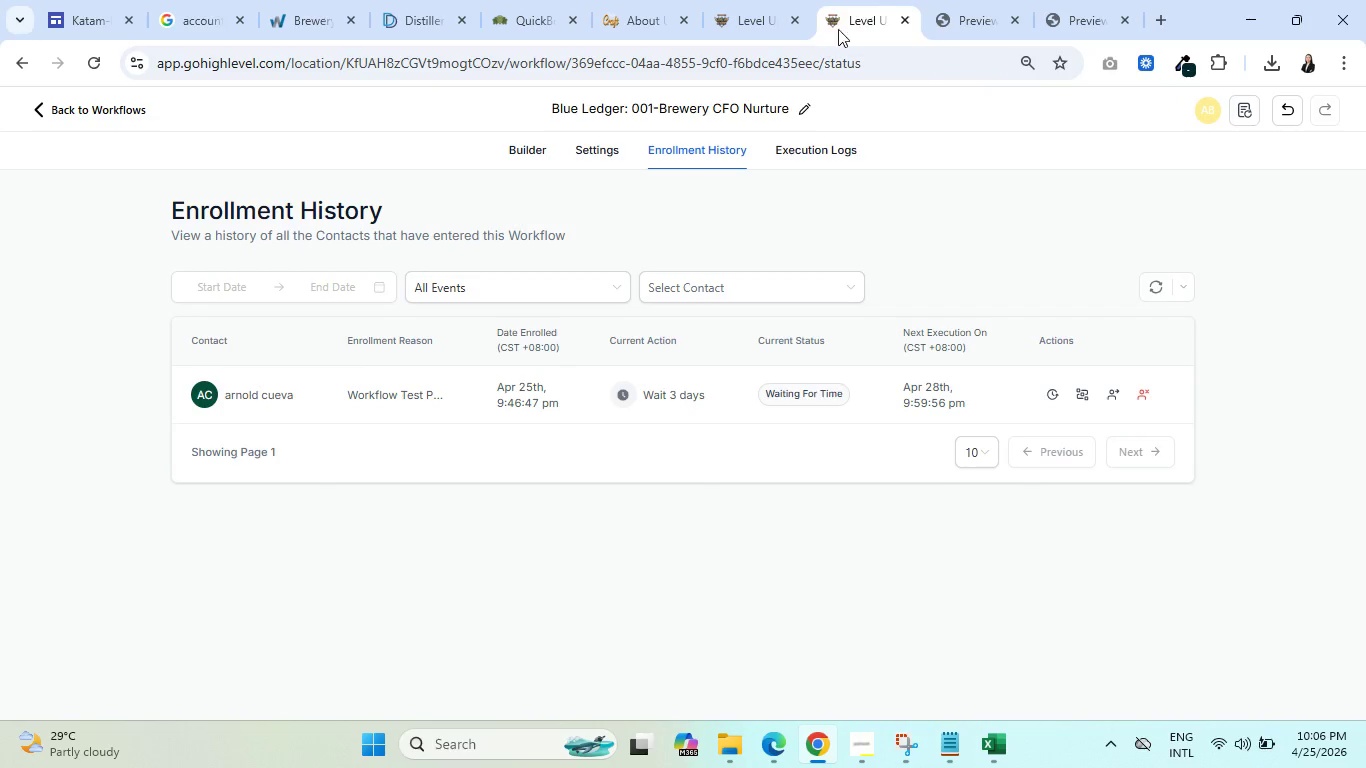 
mouse_move([803, 382])
 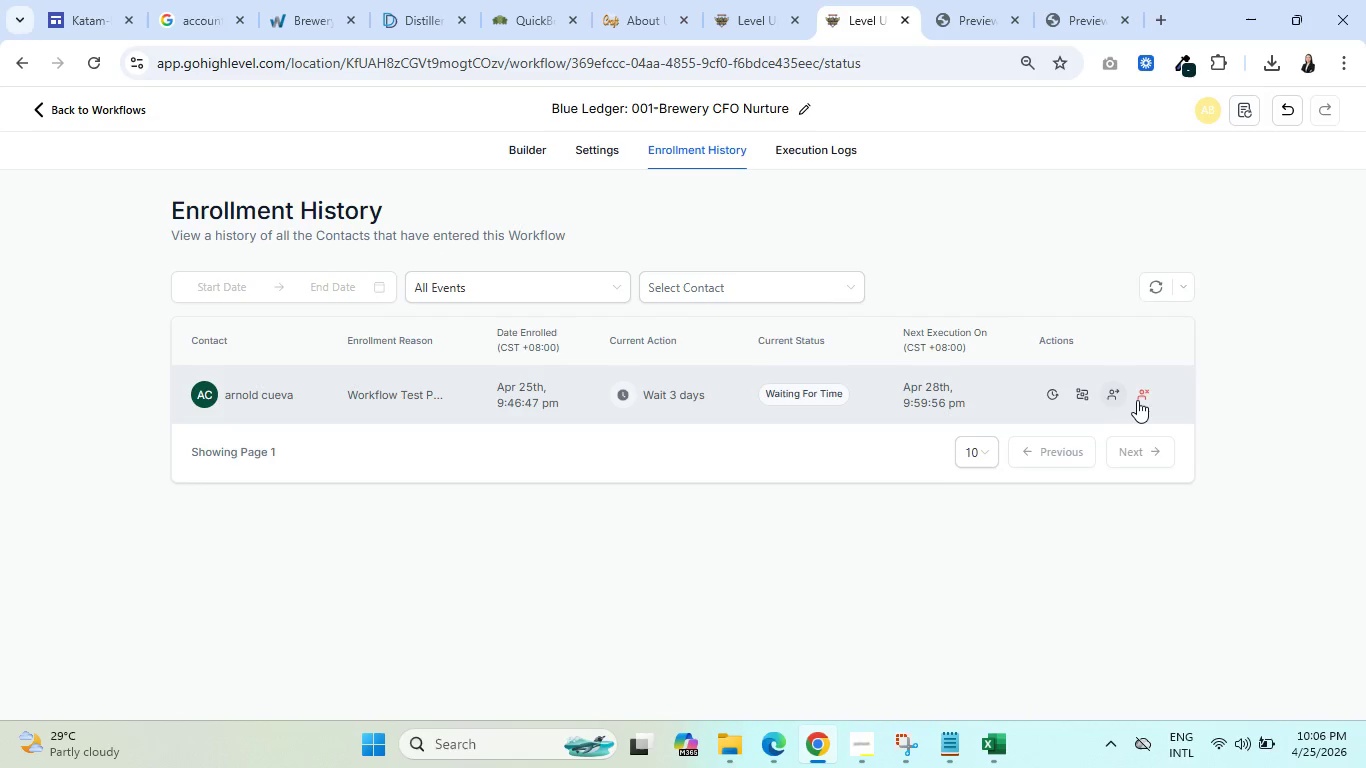 
left_click([1137, 392])
 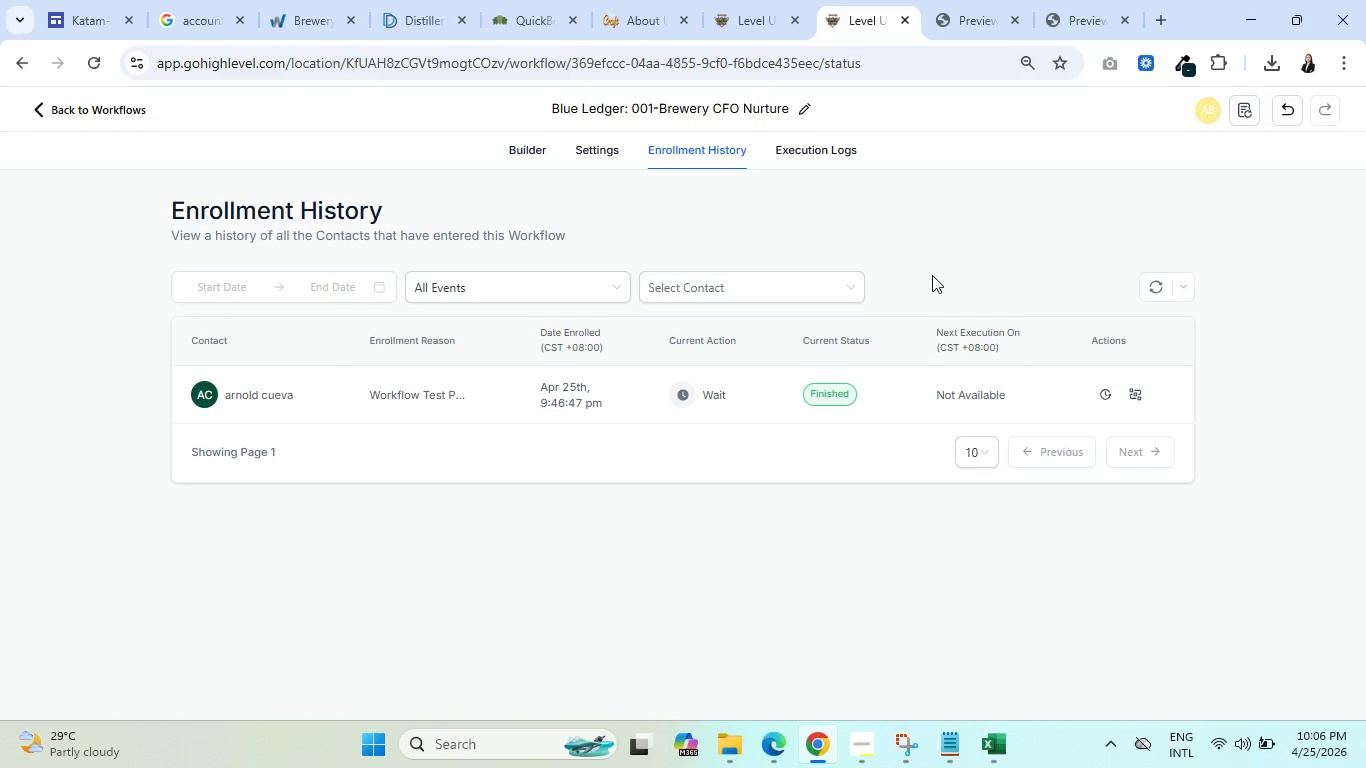 
wait(6.53)
 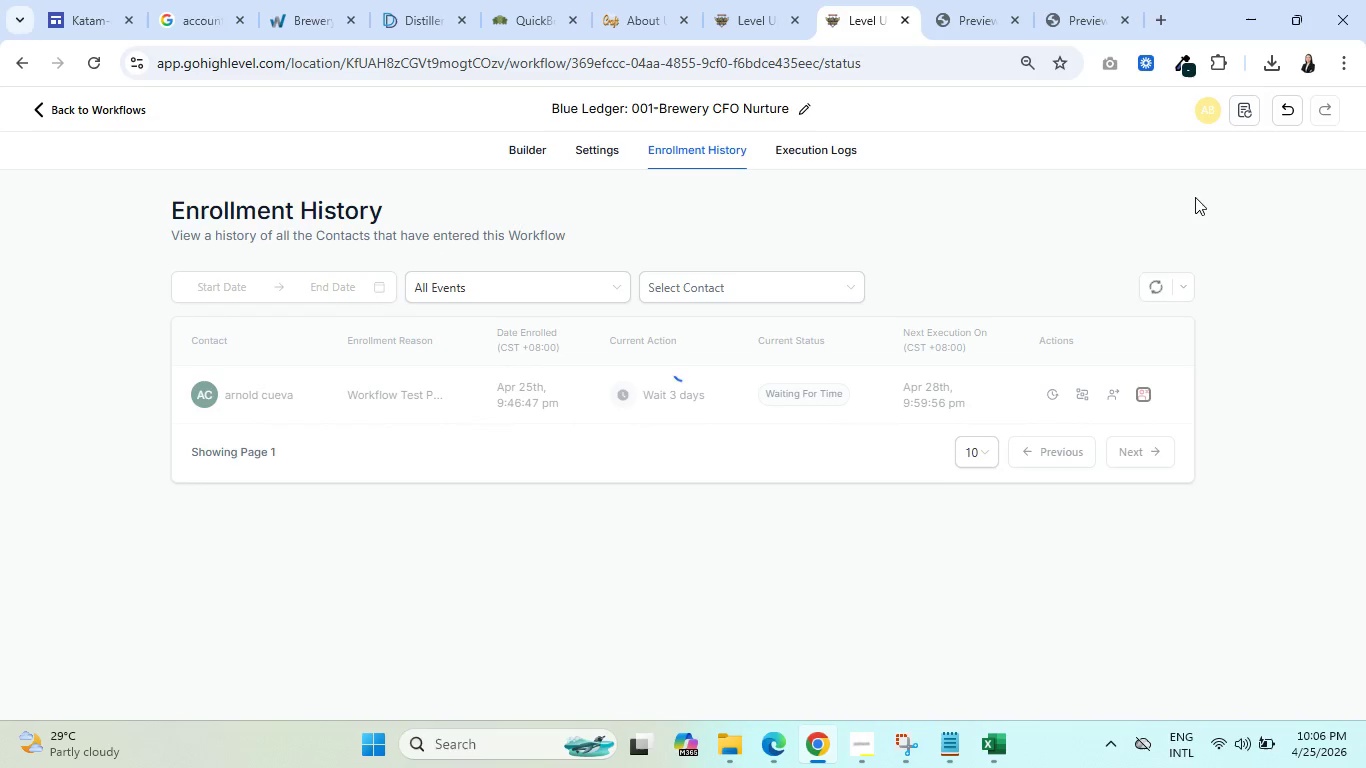 
left_click([752, 31])
 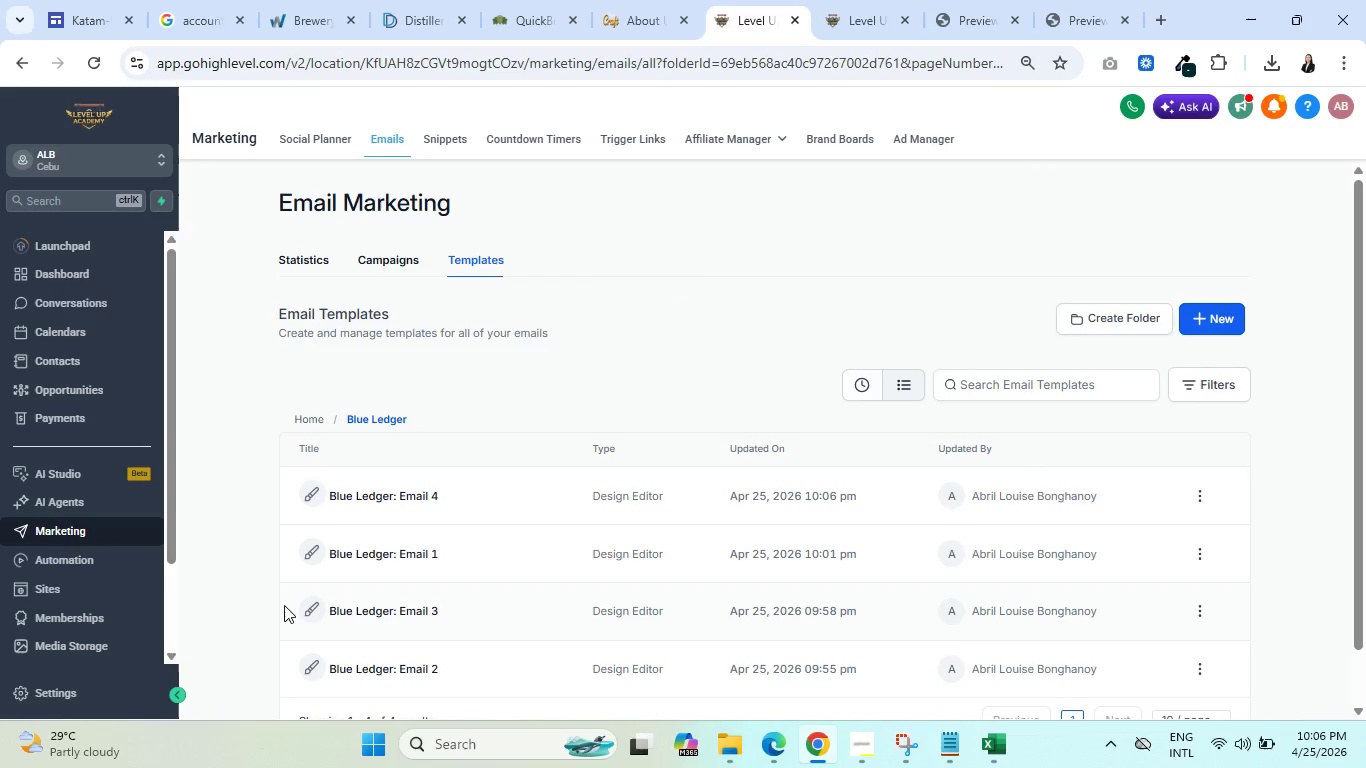 
left_click([410, 550])
 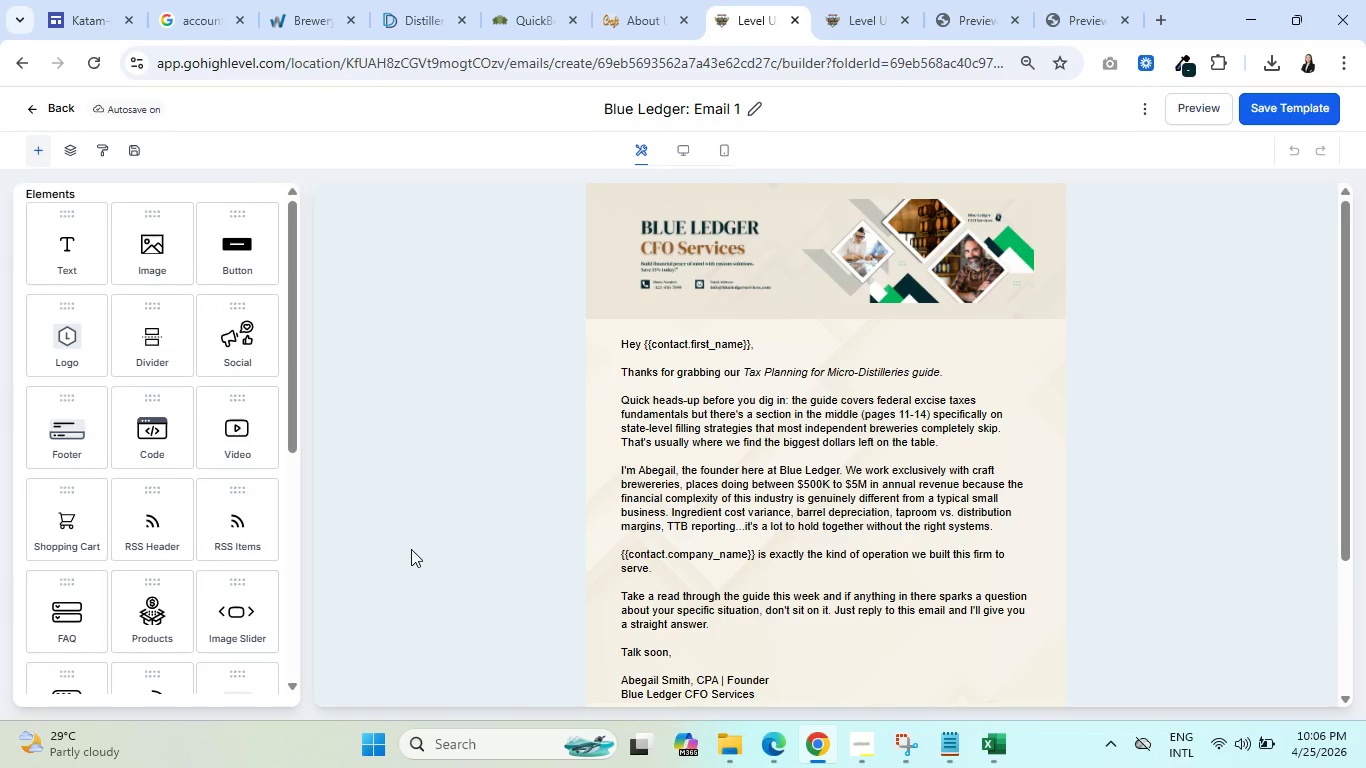 
wait(6.42)
 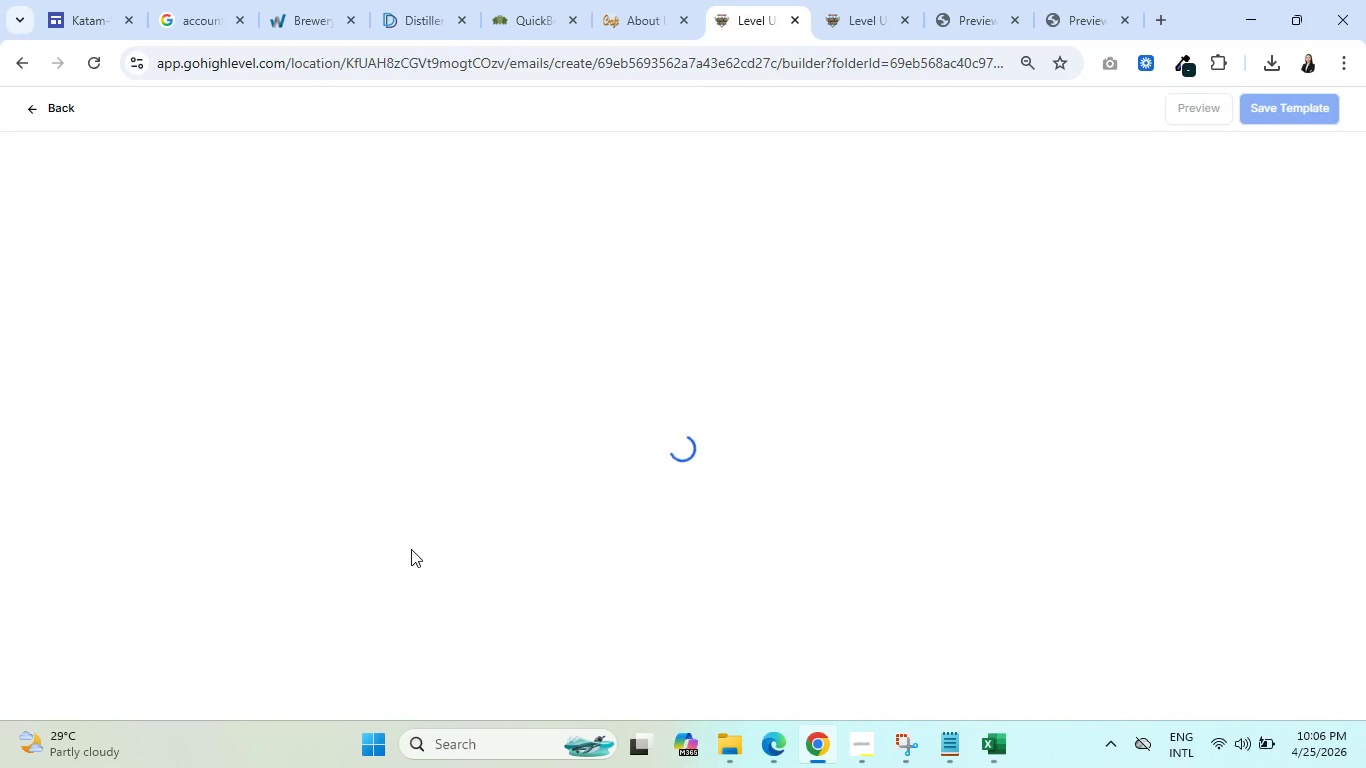 
left_click([744, 421])
 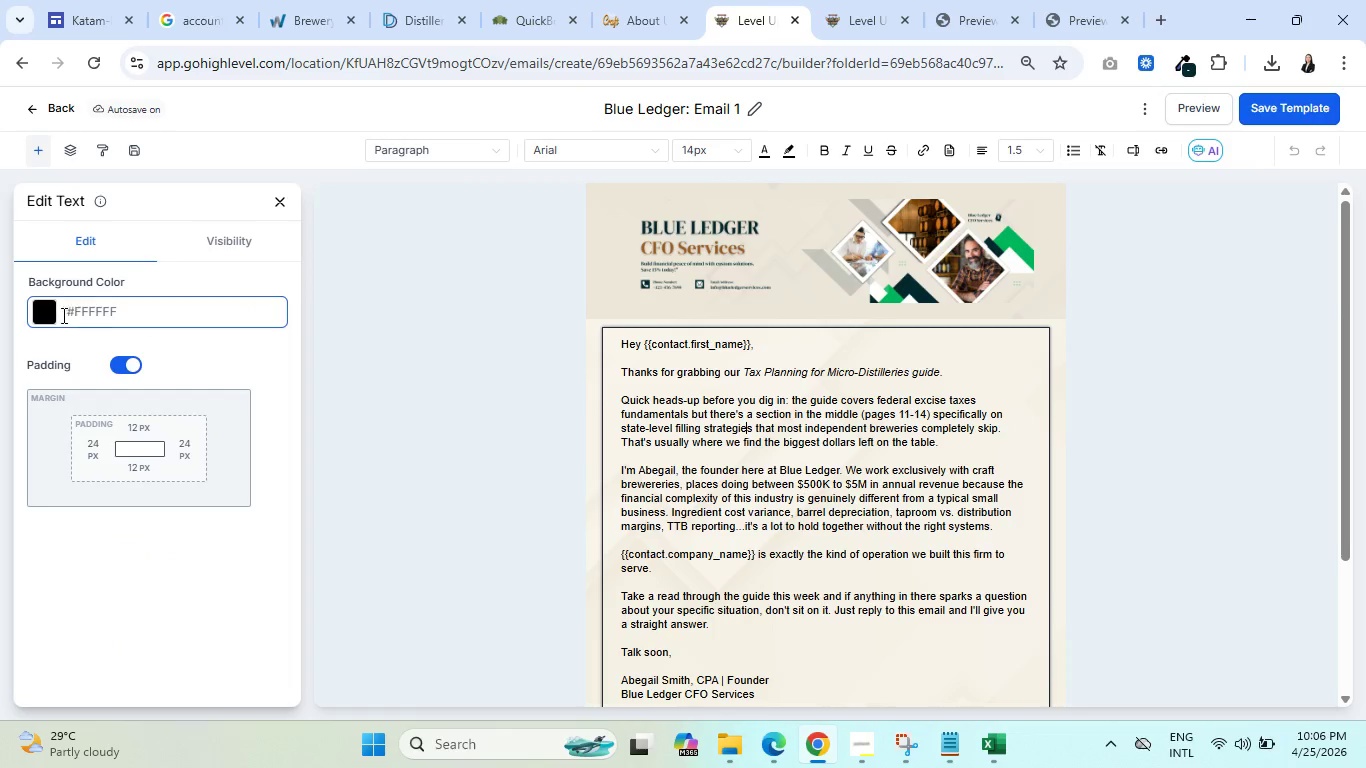 
left_click([51, 310])
 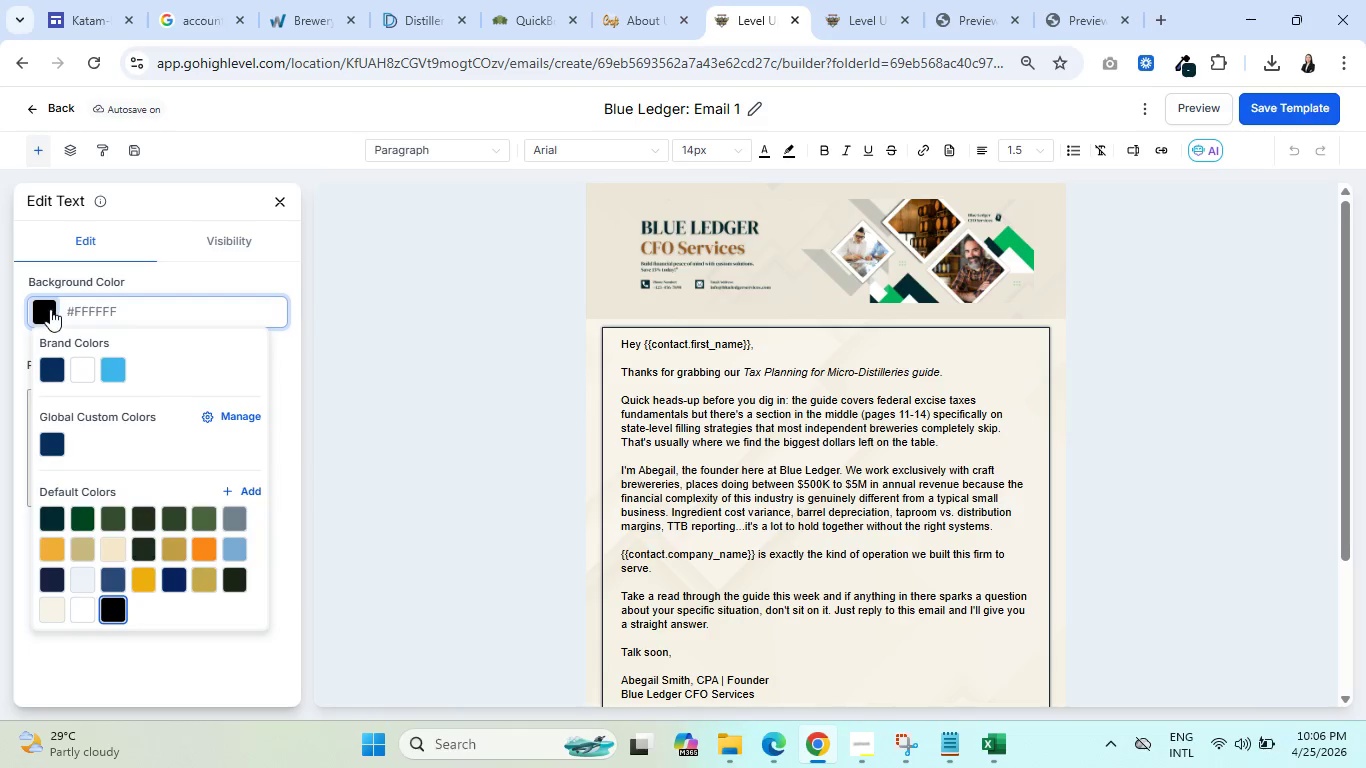 
left_click([132, 294])
 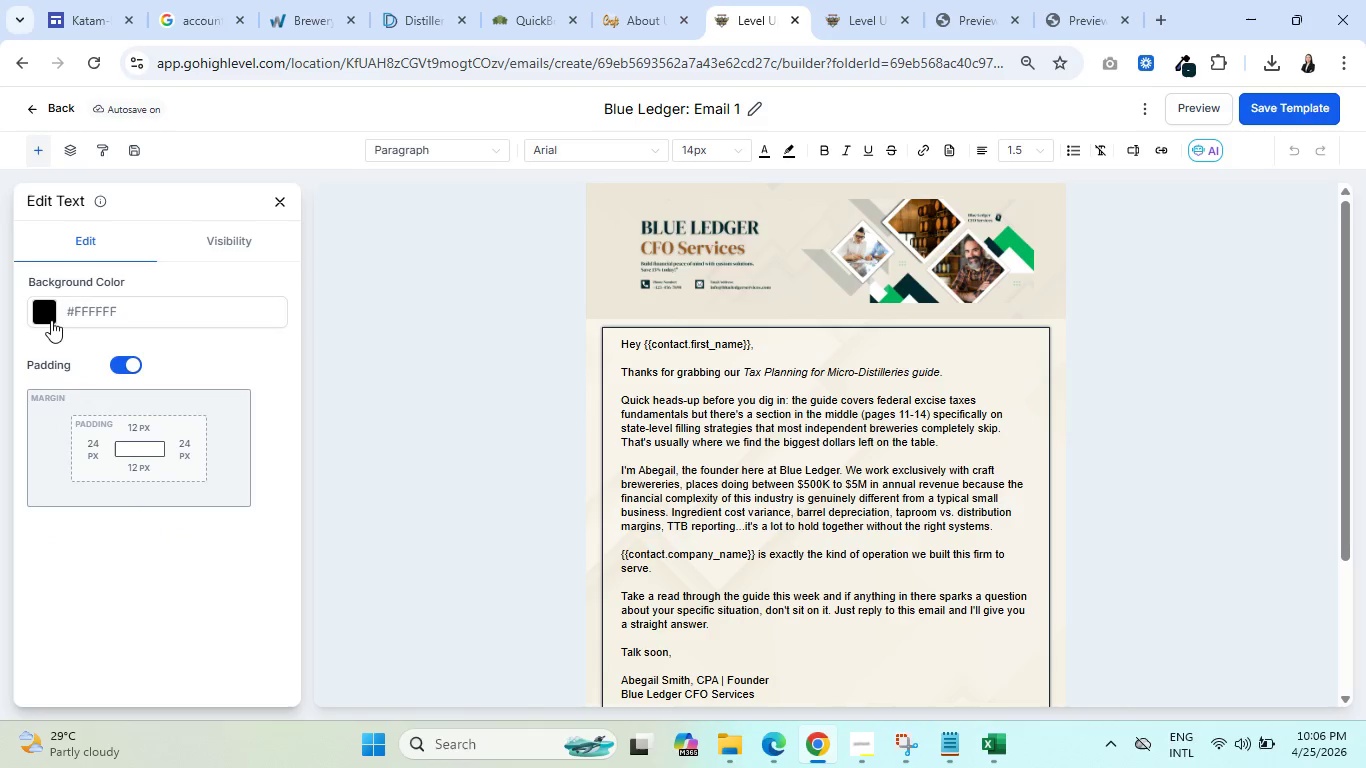 
left_click([35, 305])
 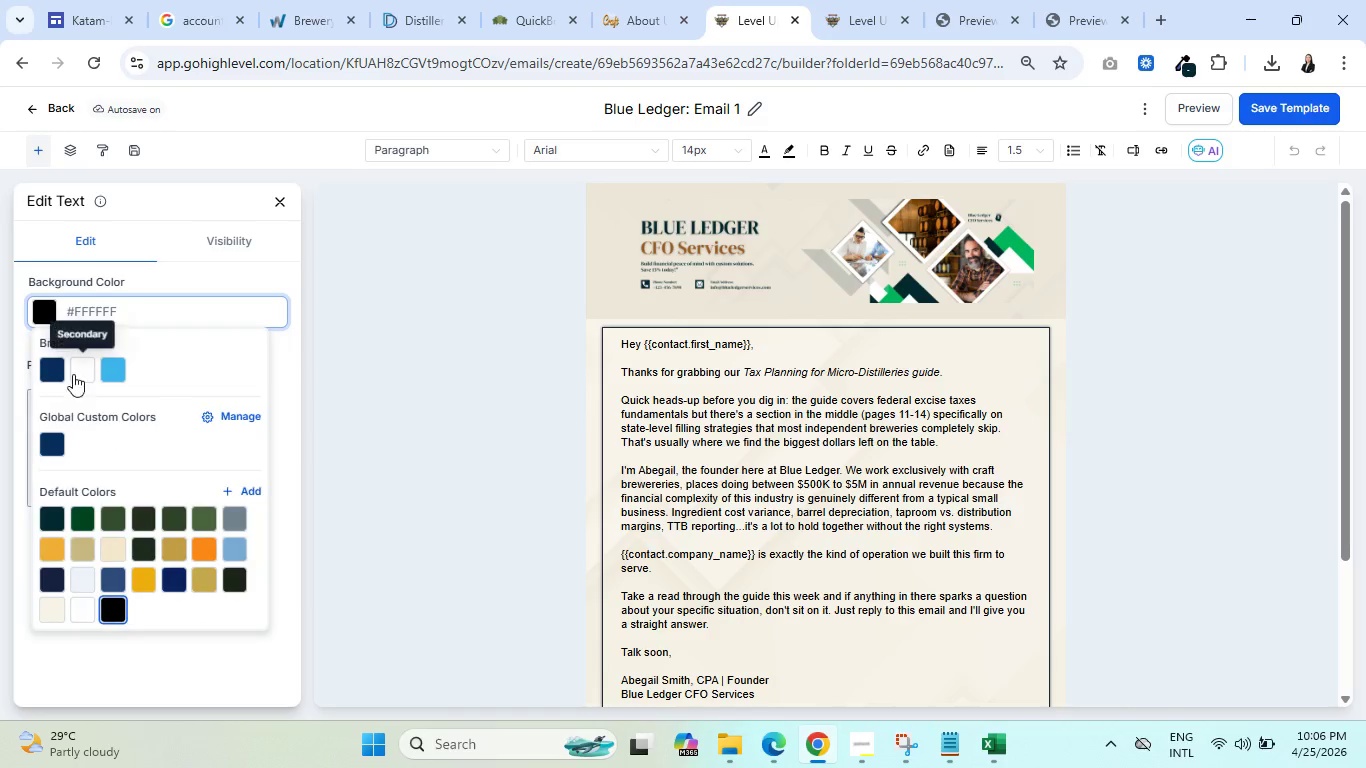 
left_click([75, 371])
 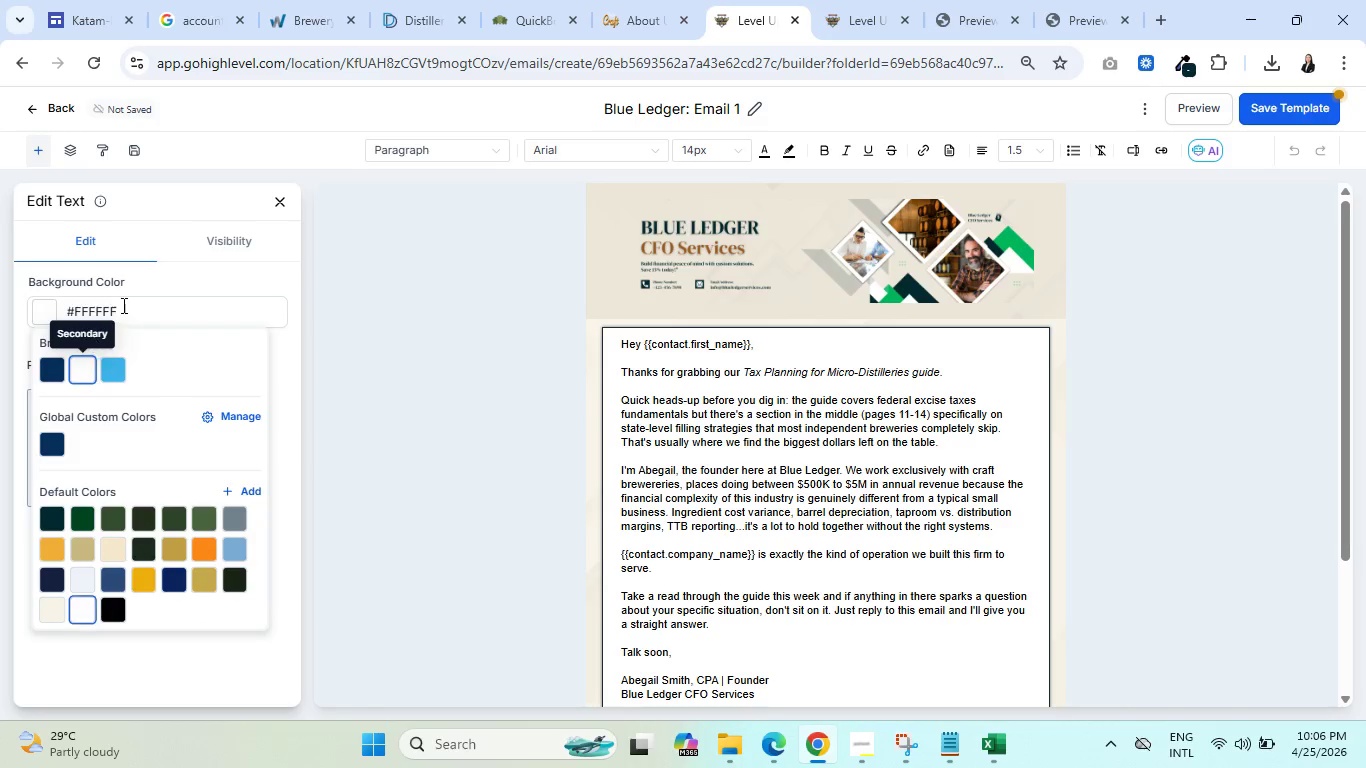 
left_click([126, 305])
 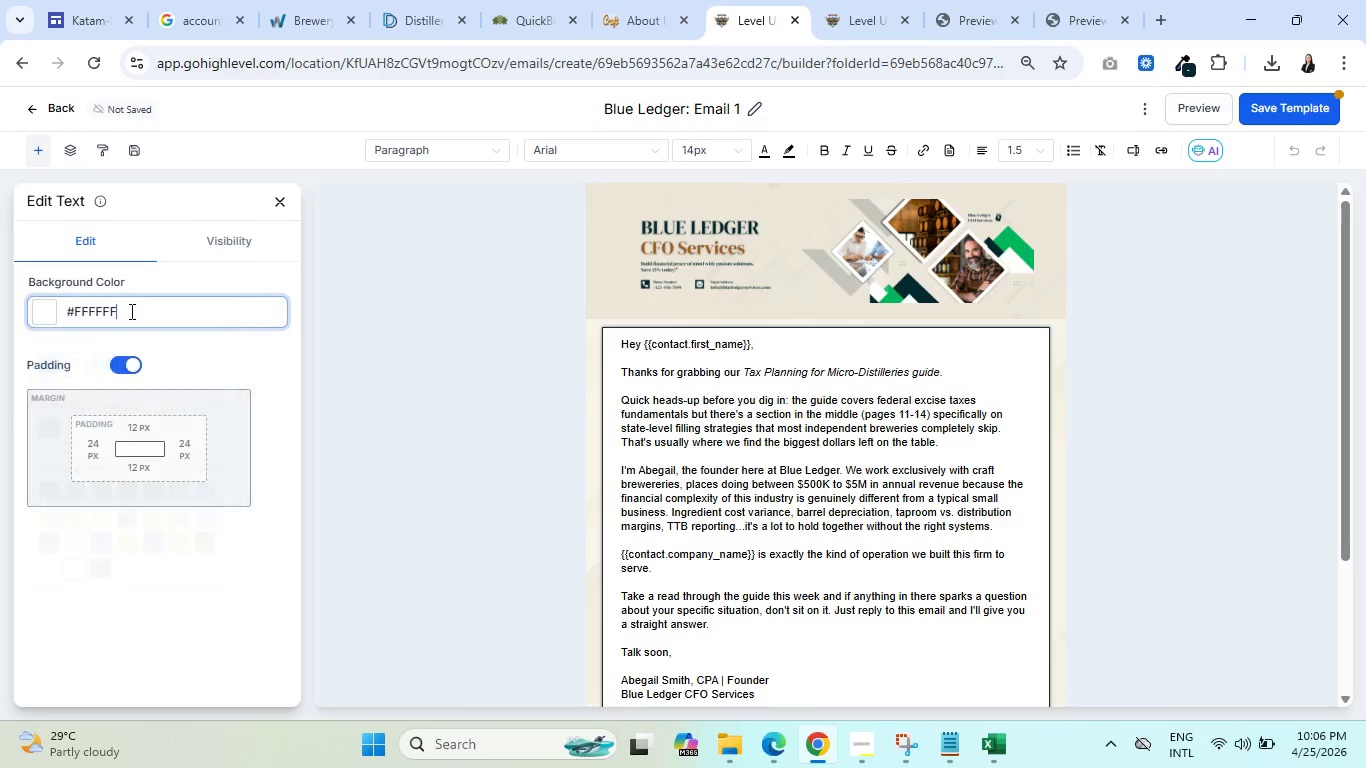 
left_click_drag(start_coordinate=[130, 311], to_coordinate=[17, 304])
 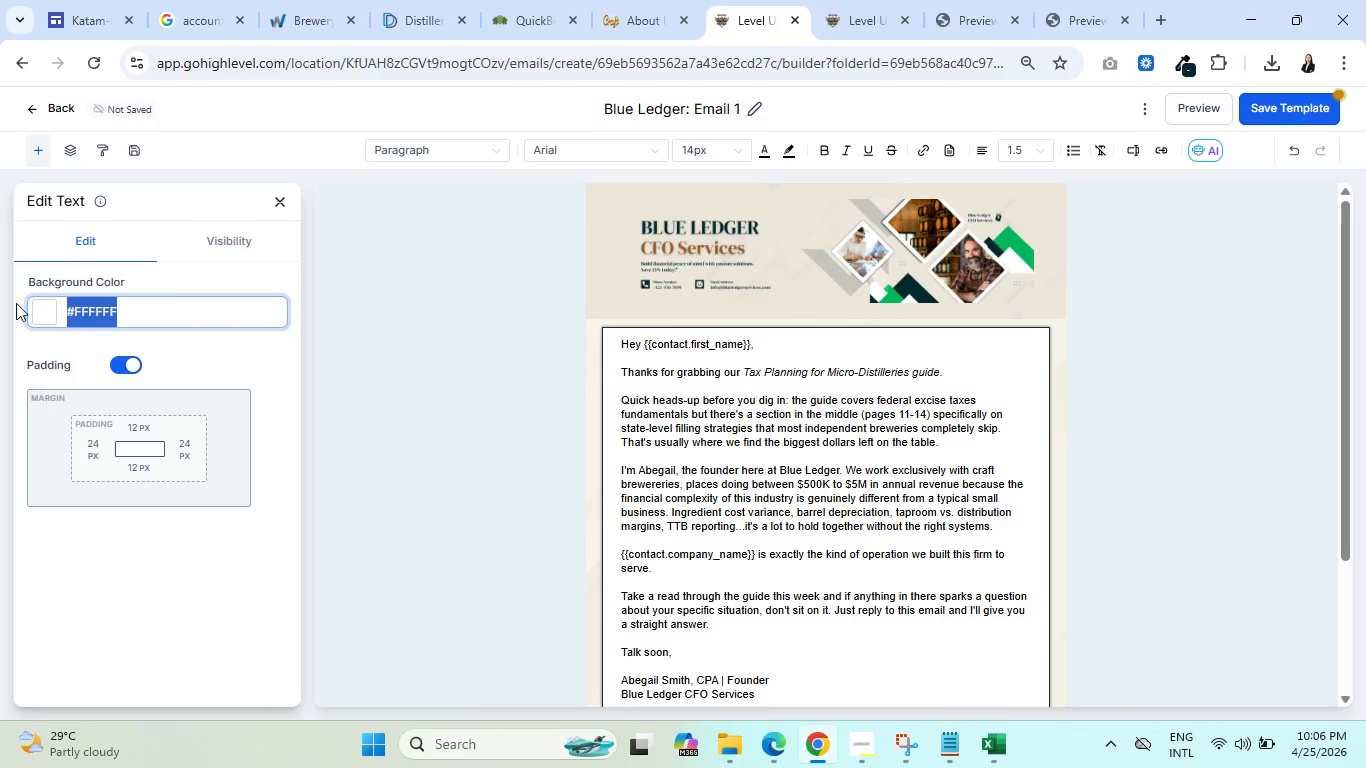 
key(Backspace)
 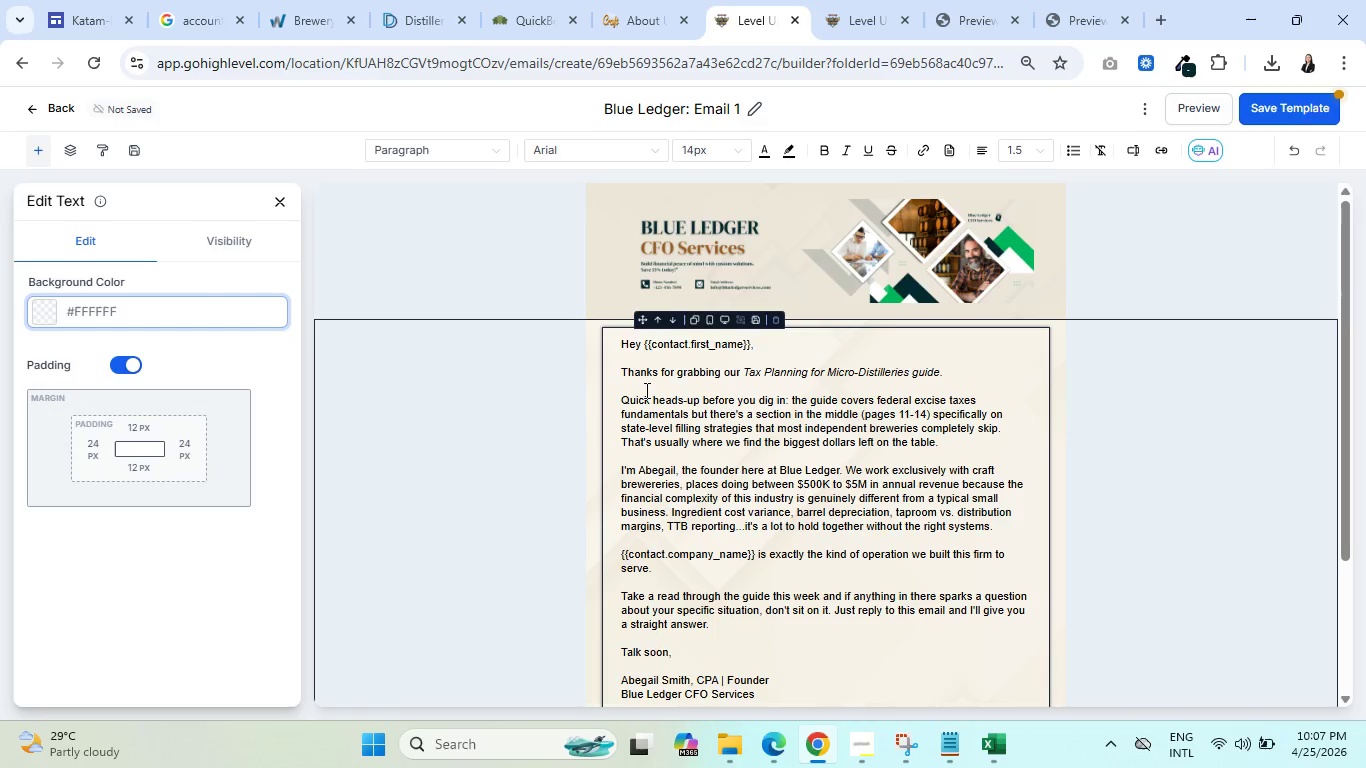 
left_click([496, 445])
 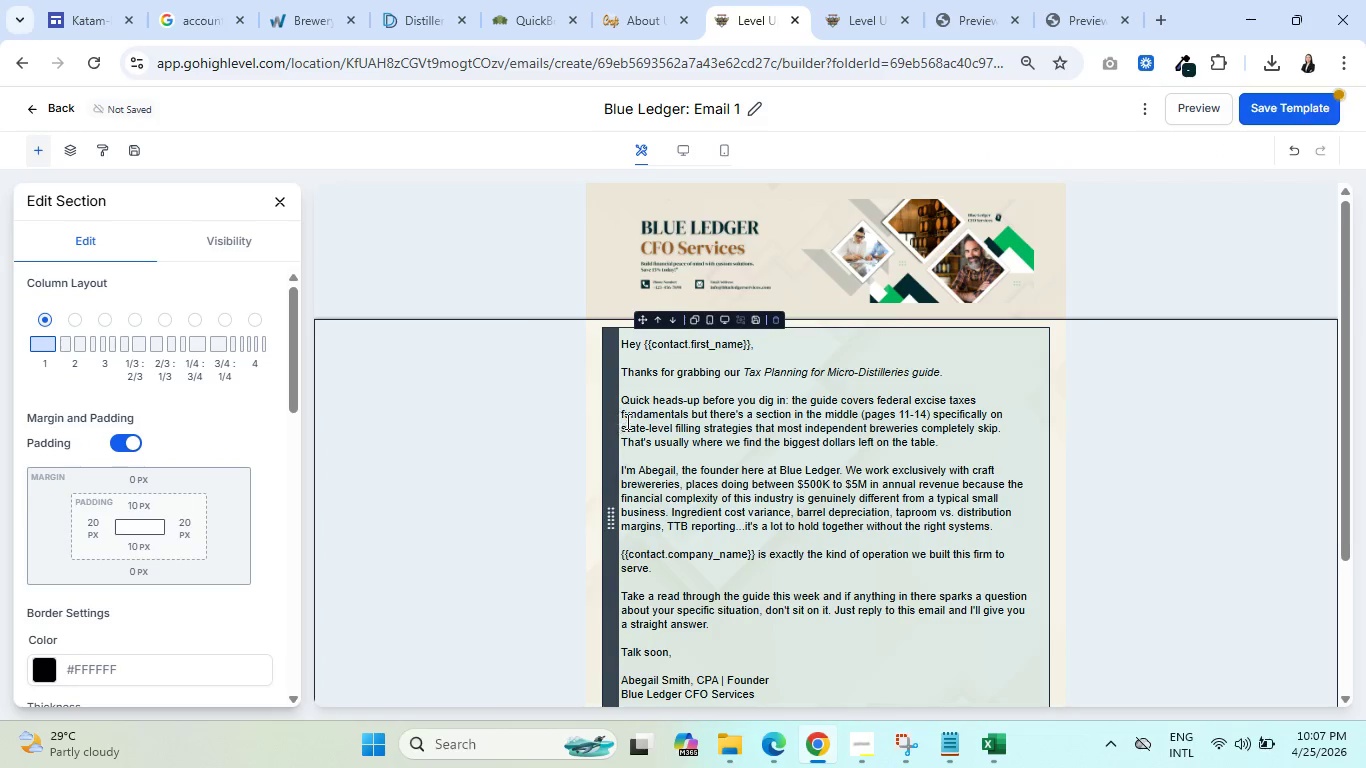 
left_click([640, 417])
 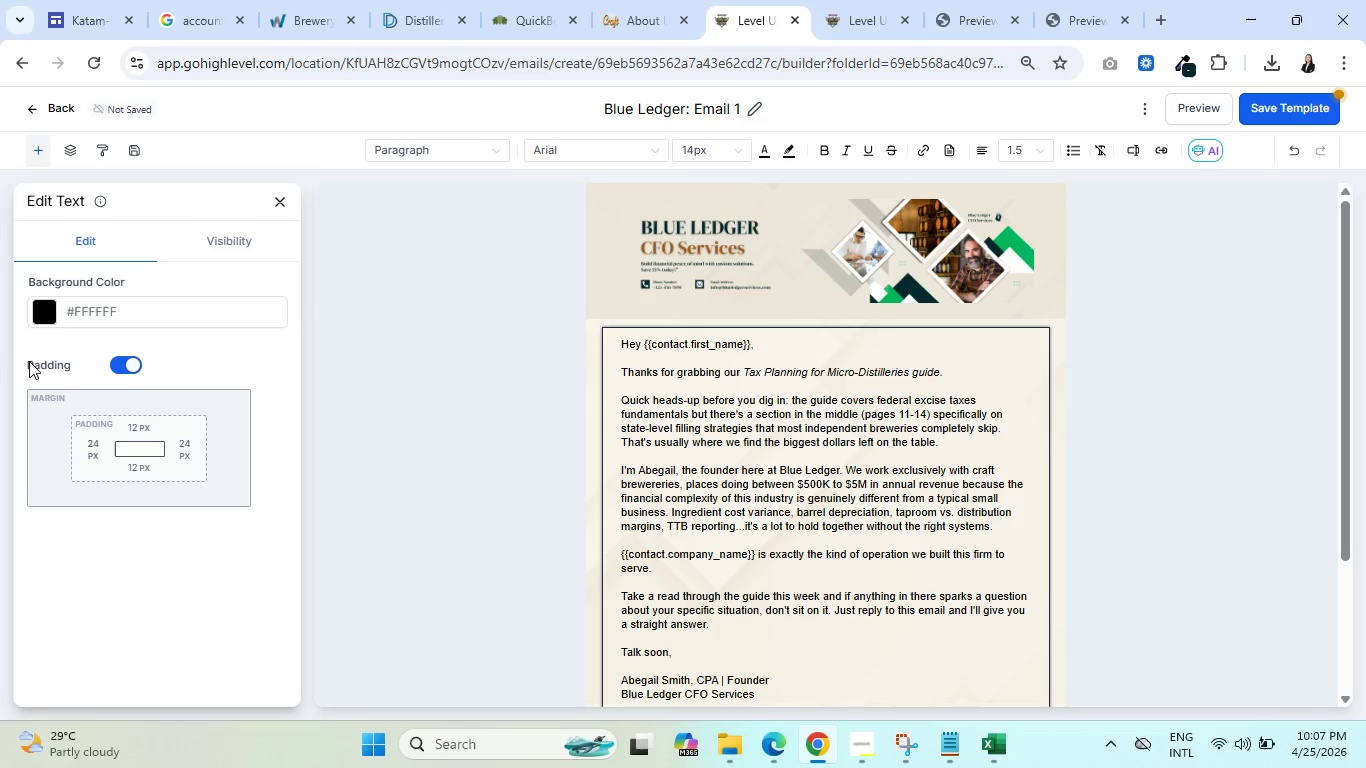 
left_click([45, 313])
 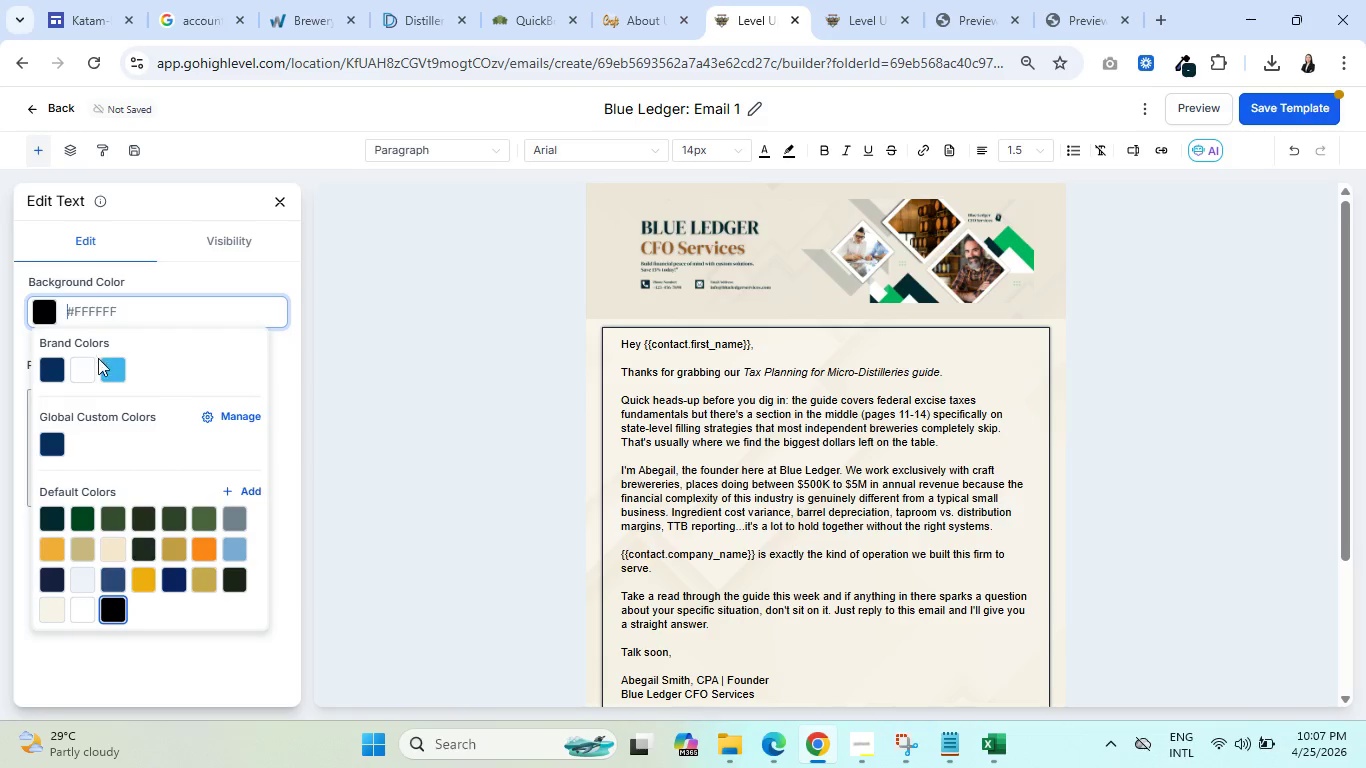 
left_click([78, 371])
 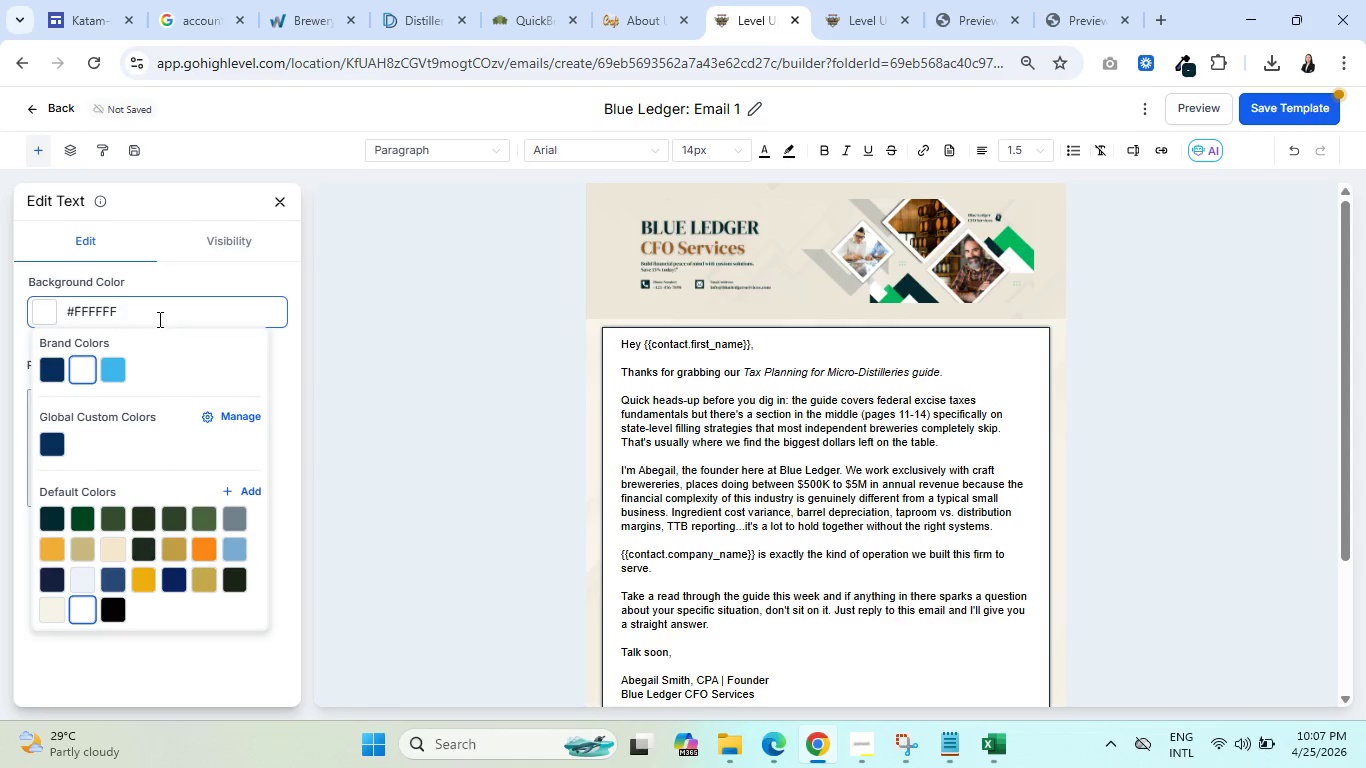 
left_click([160, 319])
 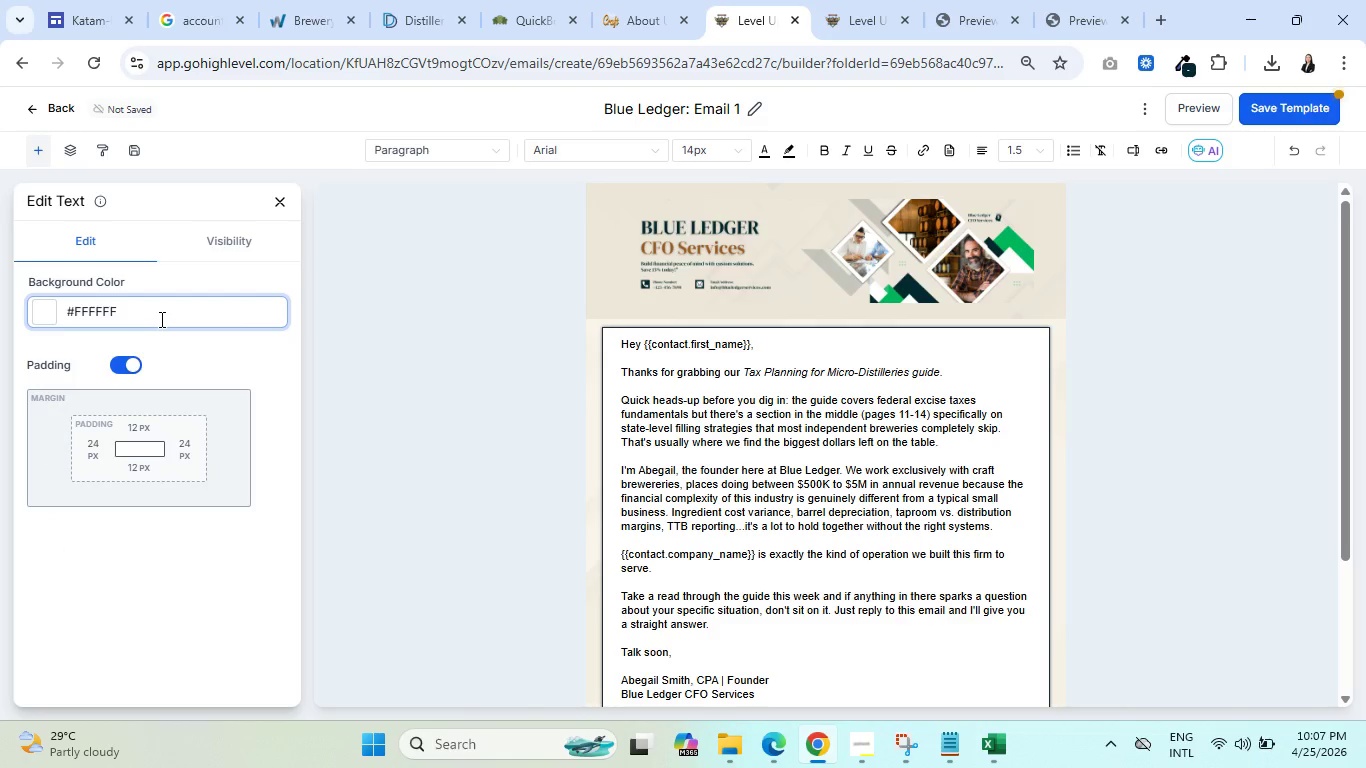 
hold_key(key=Backspace, duration=0.89)
 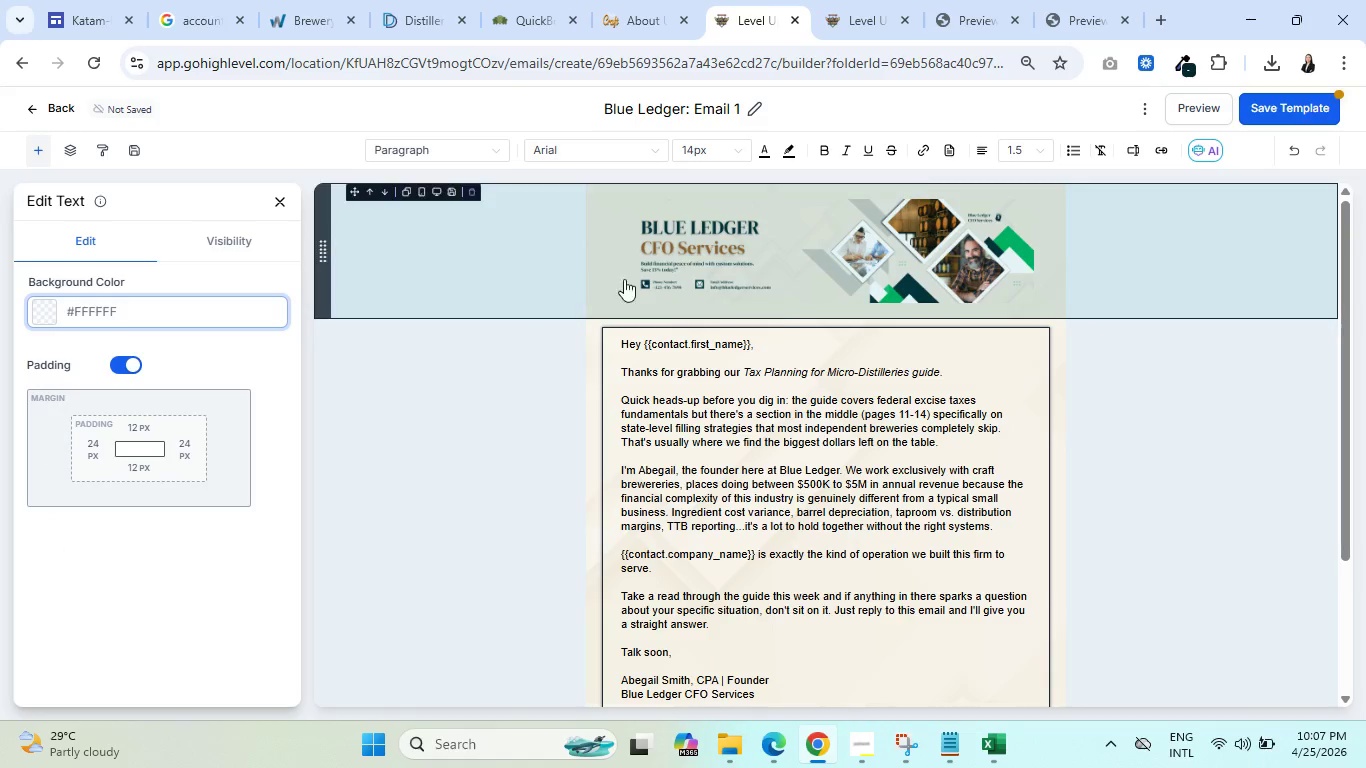 
left_click([695, 273])
 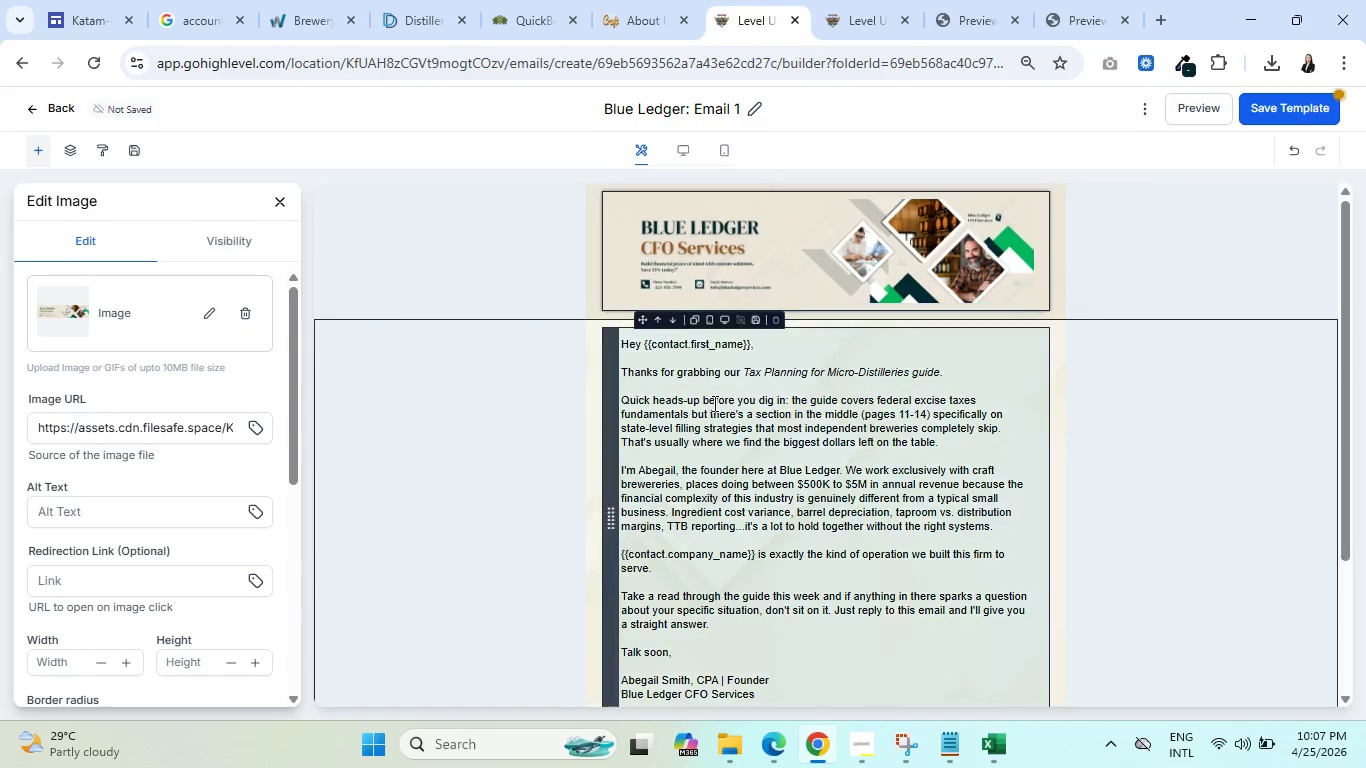 
left_click([716, 438])
 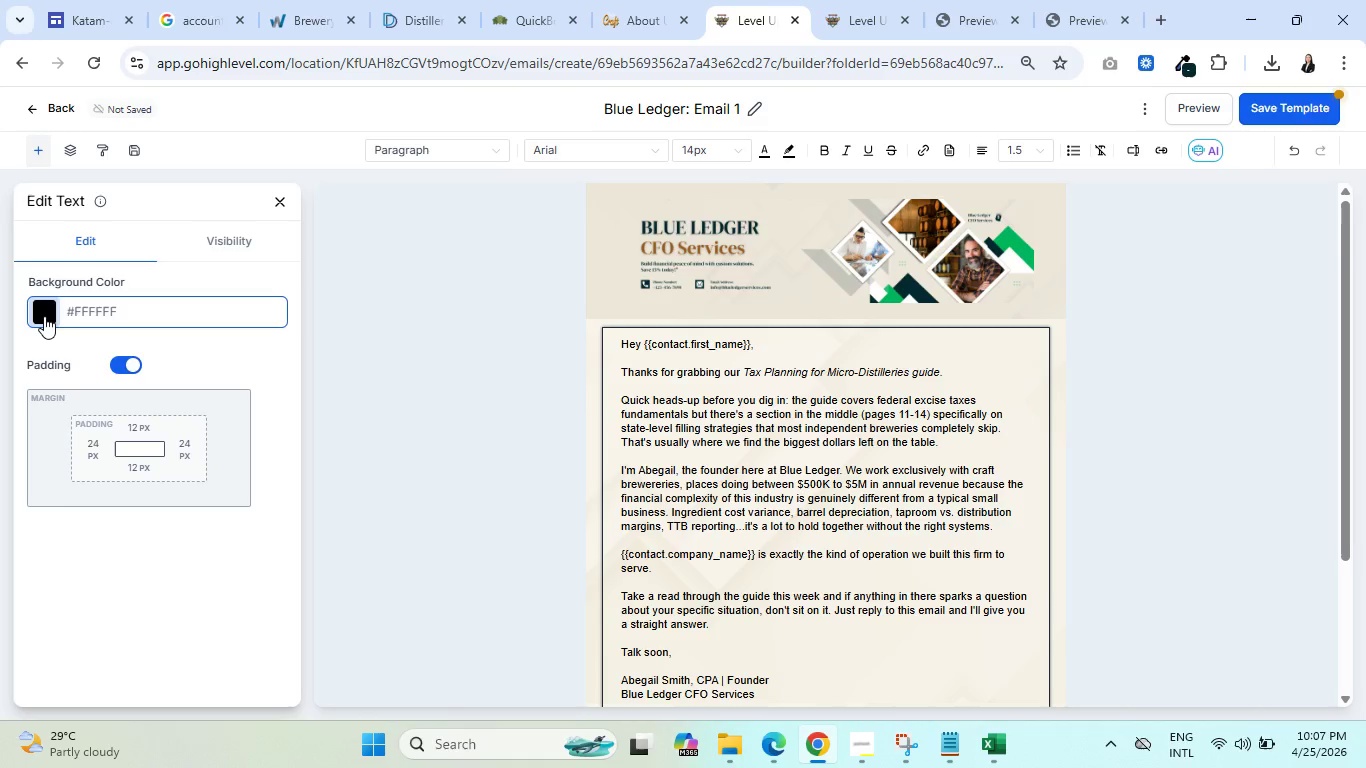 
mouse_move([211, 248])
 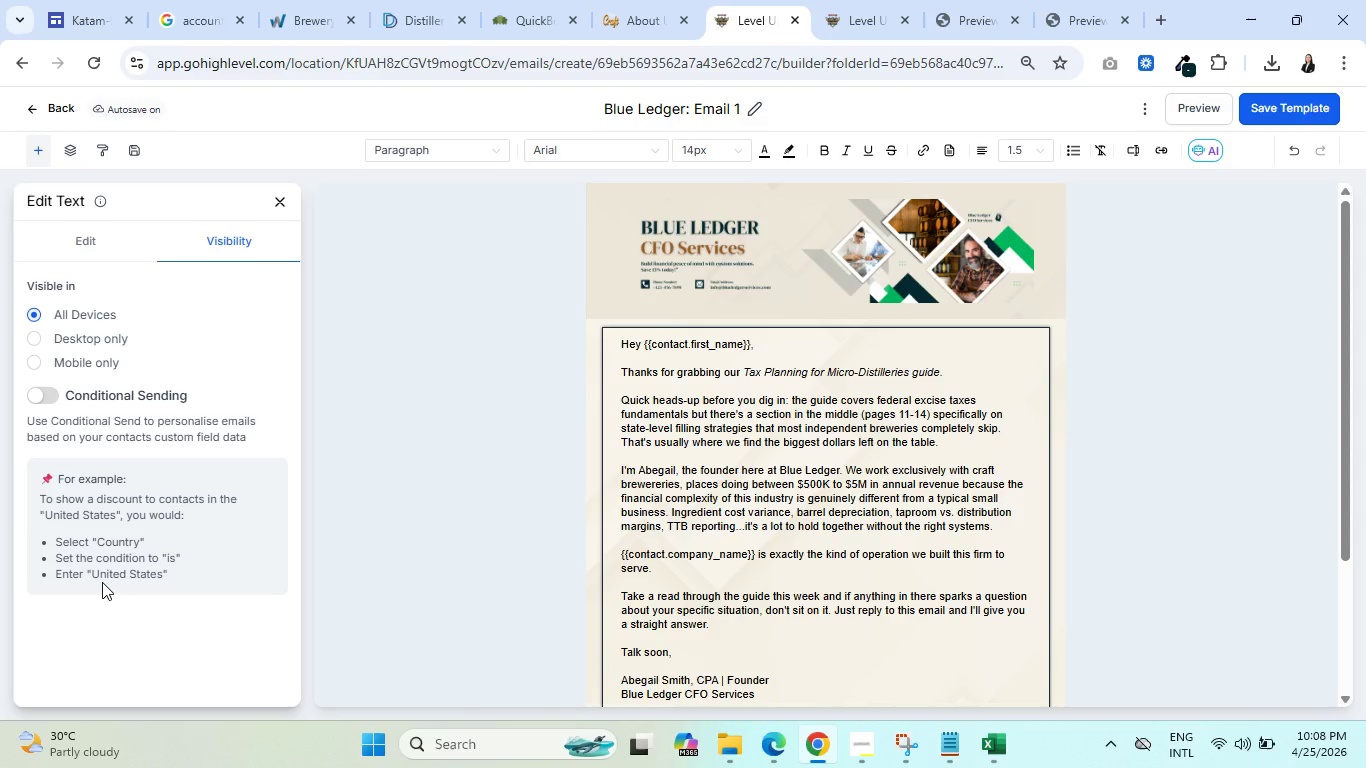 
wait(80.82)
 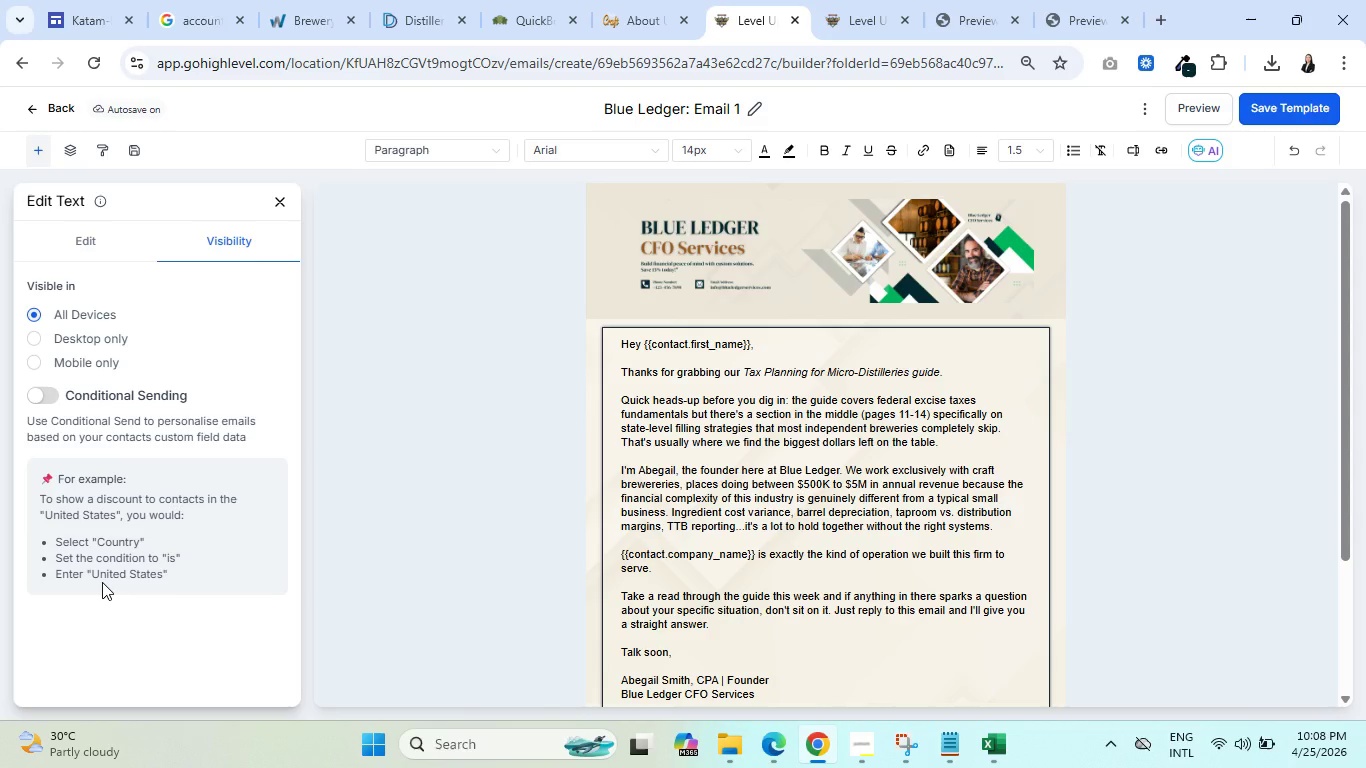 
left_click([285, 192])
 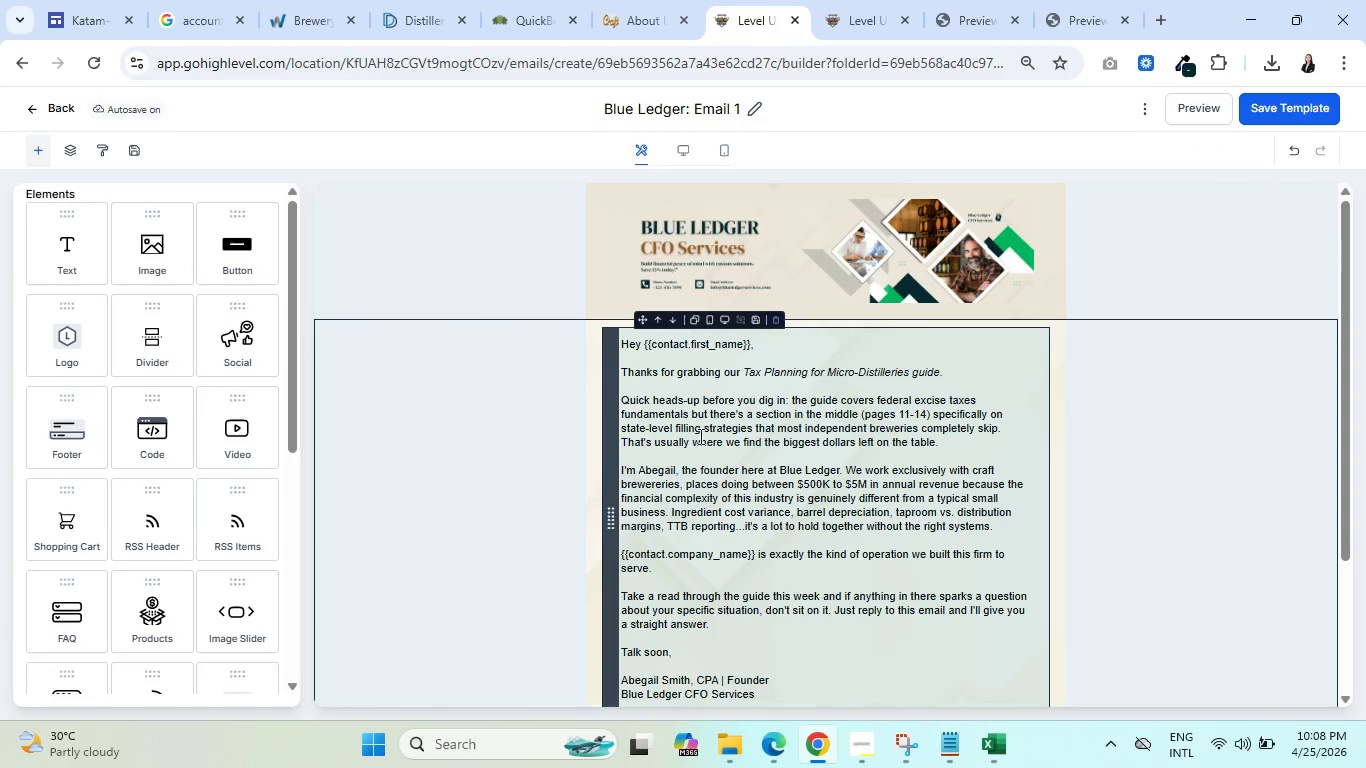 
left_click([501, 430])
 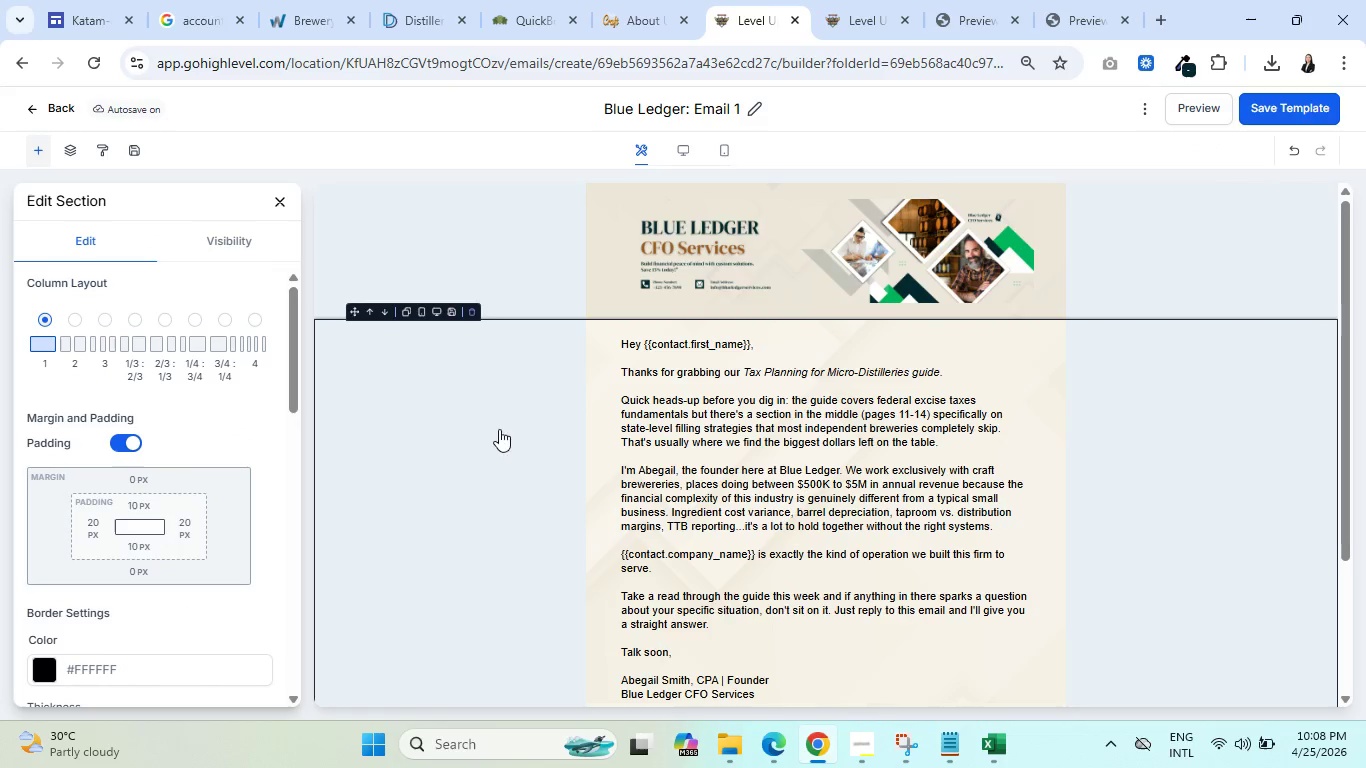 
scroll: coordinate [114, 462], scroll_direction: down, amount: 2.0
 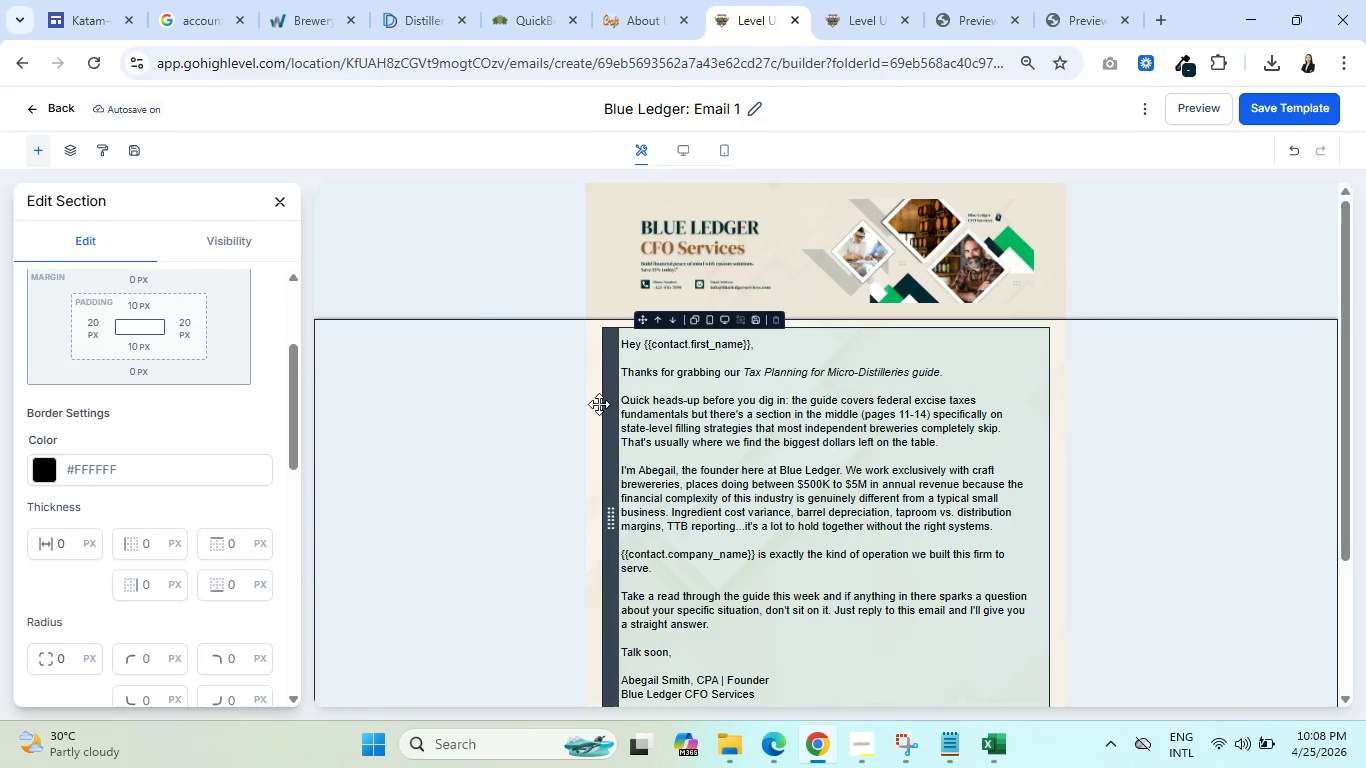 
left_click([613, 405])
 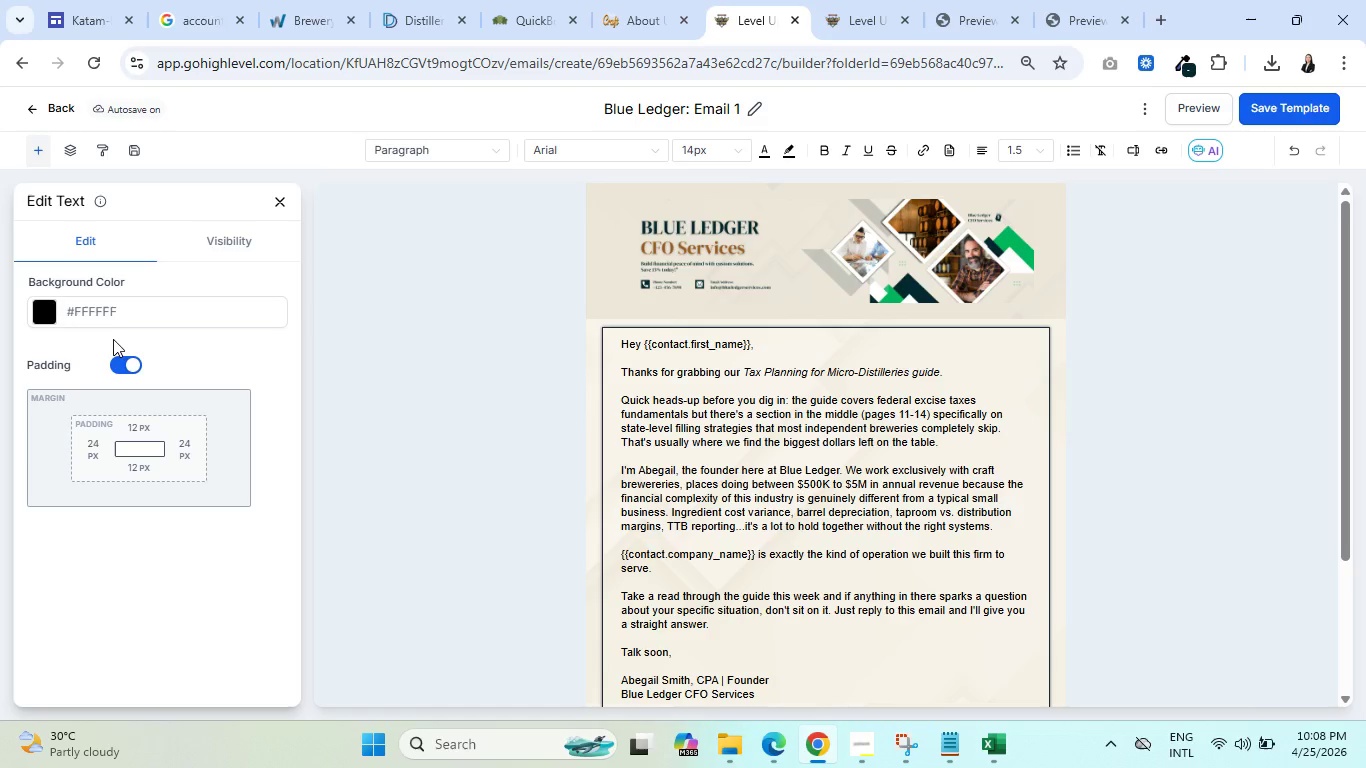 
left_click([127, 365])
 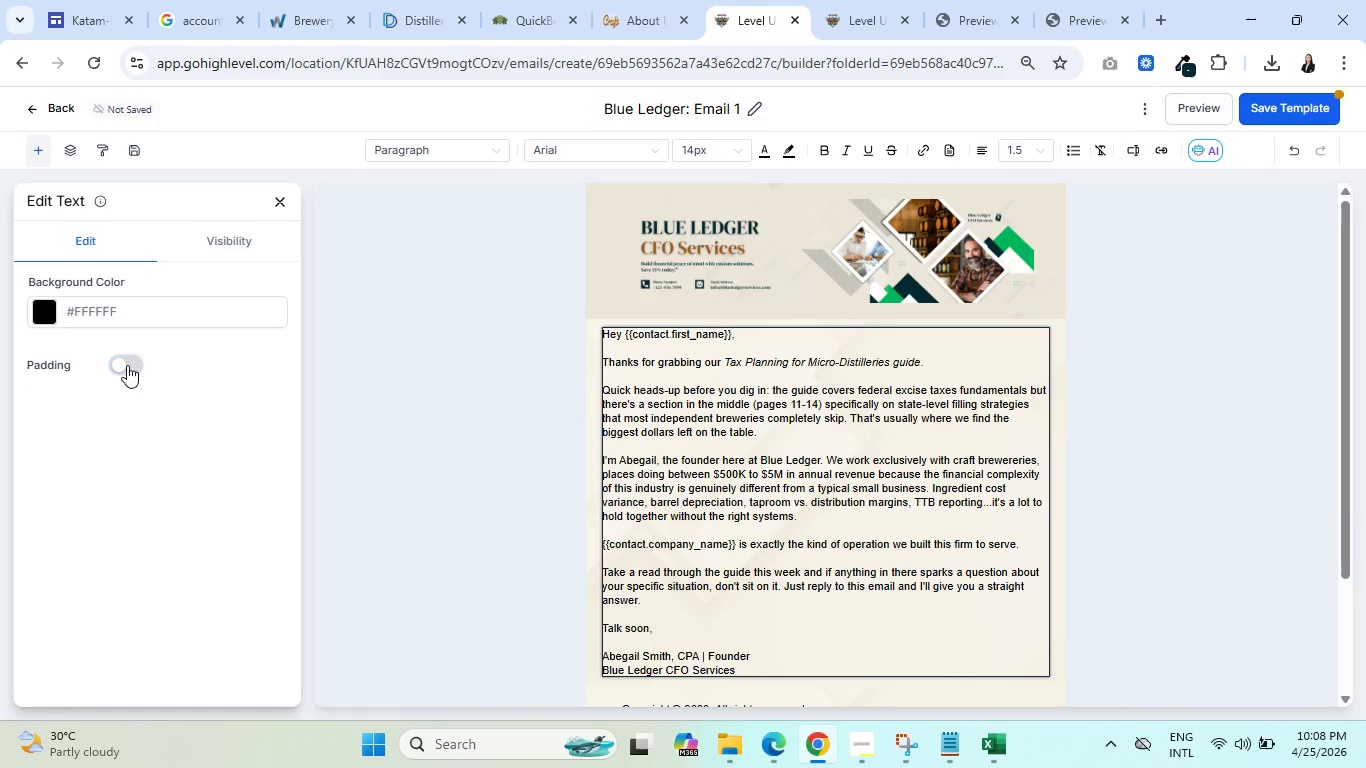 
left_click([132, 363])
 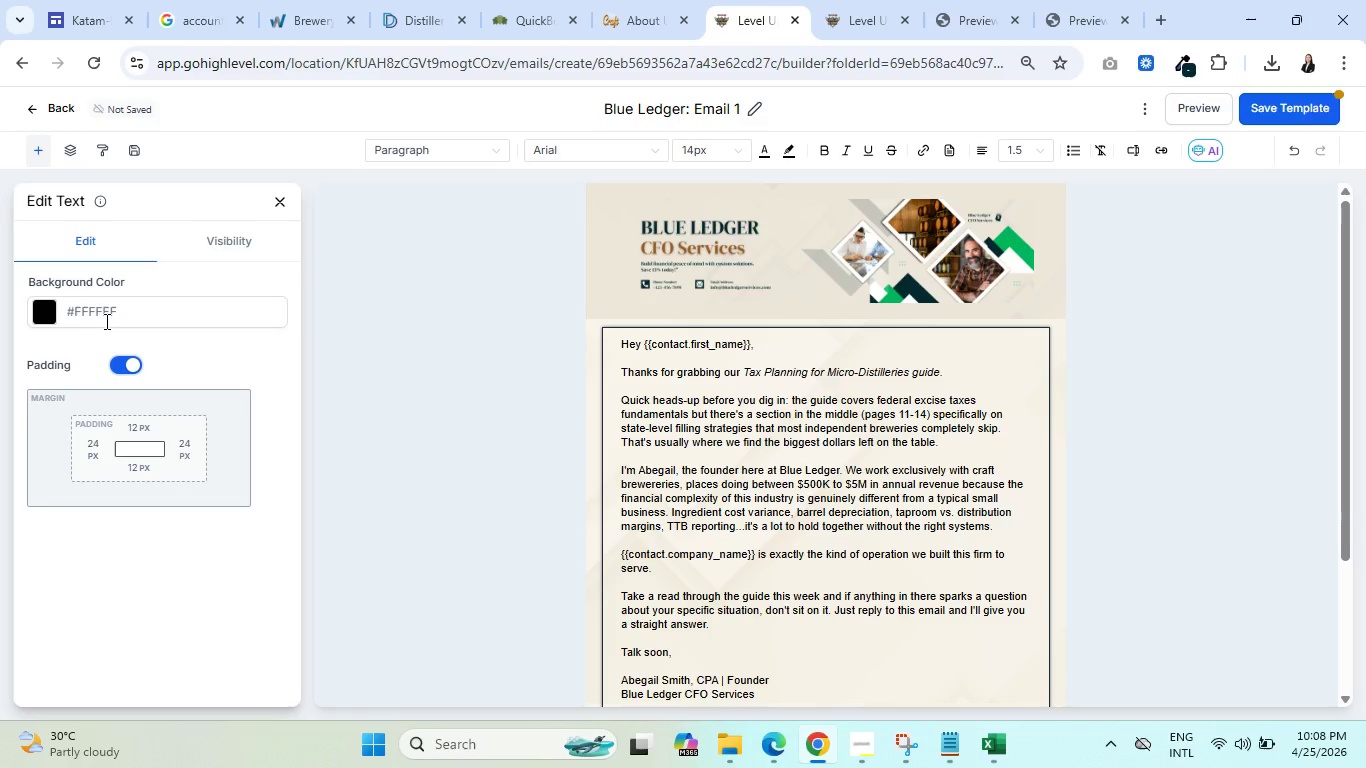 
left_click([44, 309])
 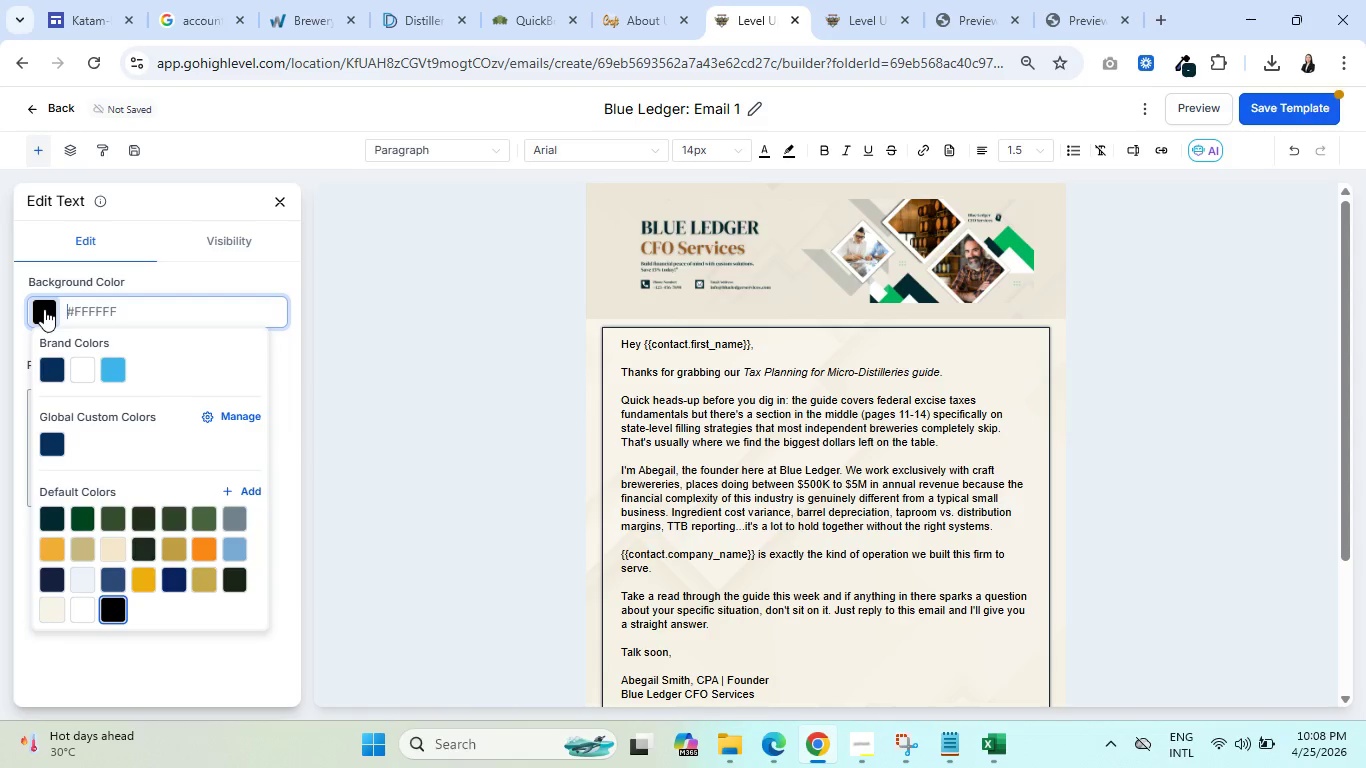 
wait(7.25)
 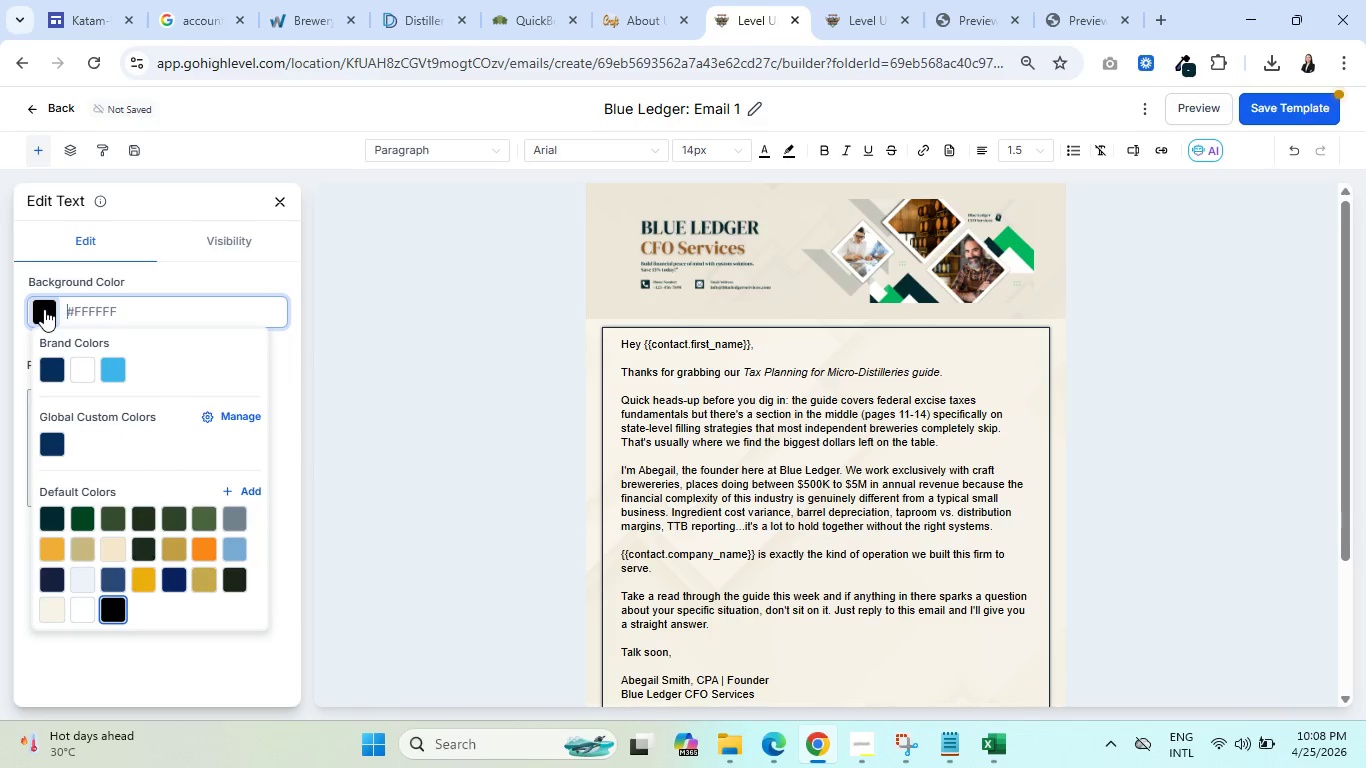 
left_click([81, 605])
 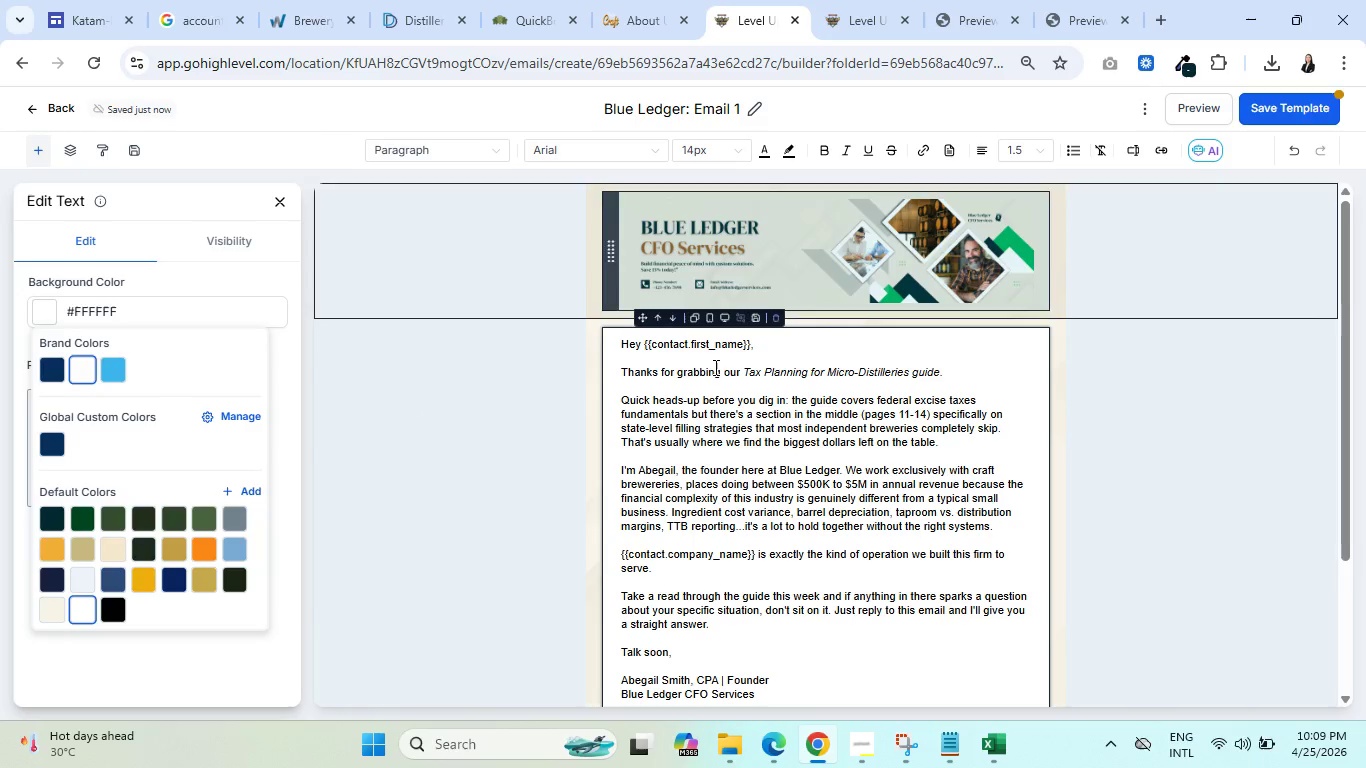 
double_click([699, 397])
 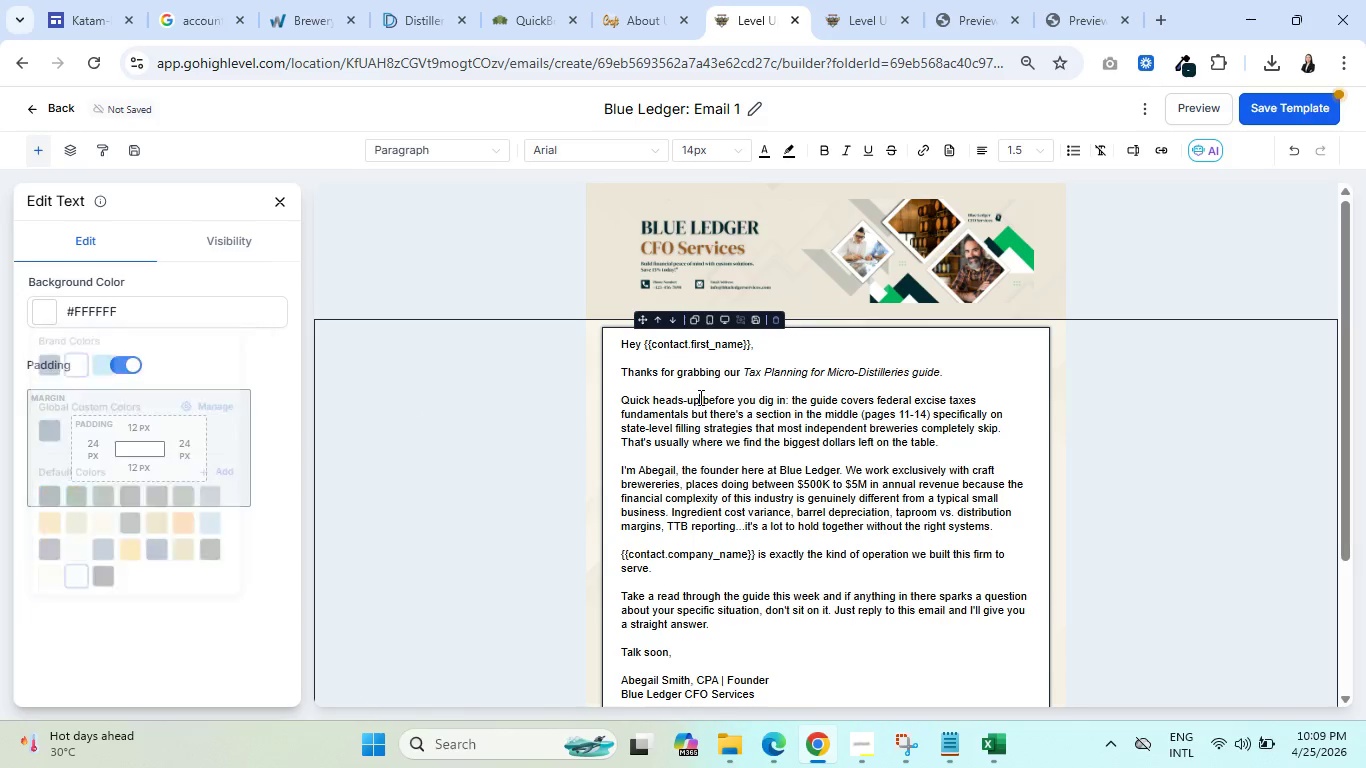 
triple_click([699, 397])
 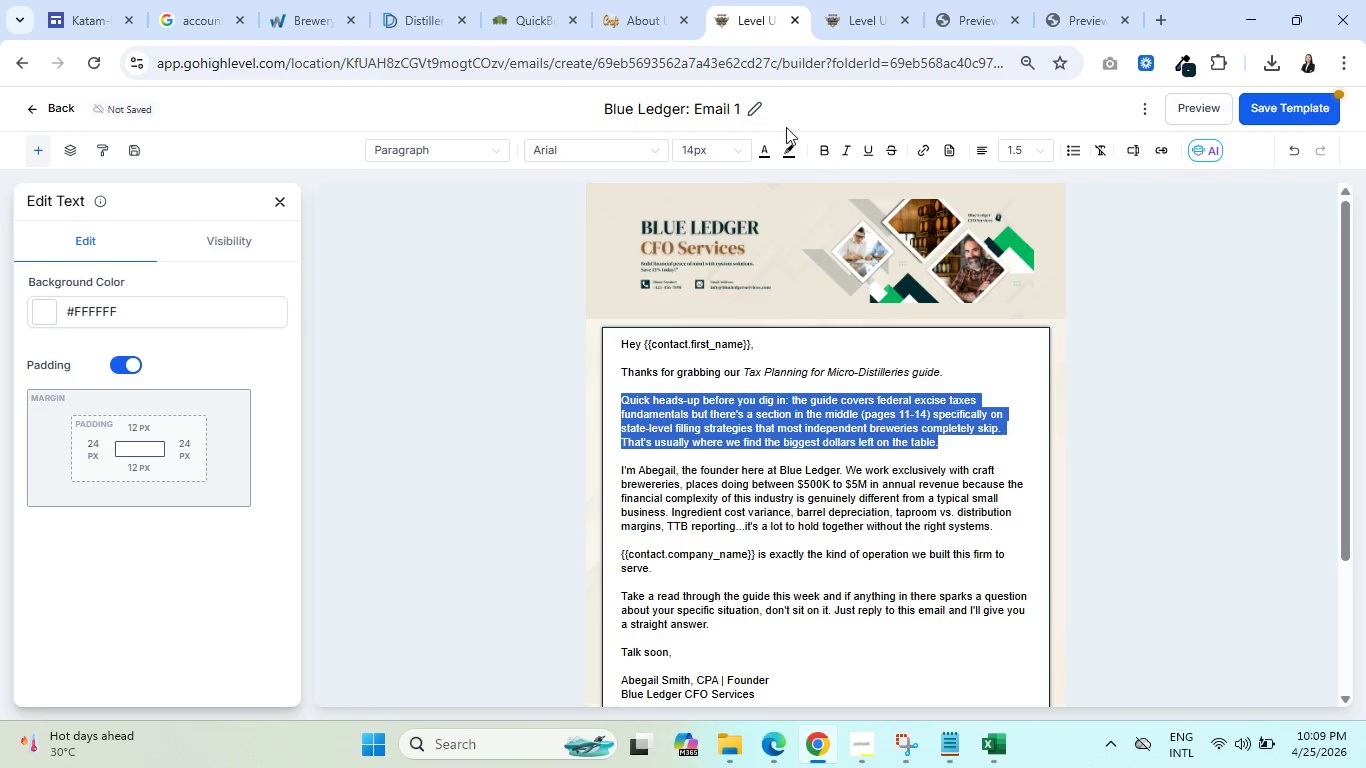 
left_click([764, 146])
 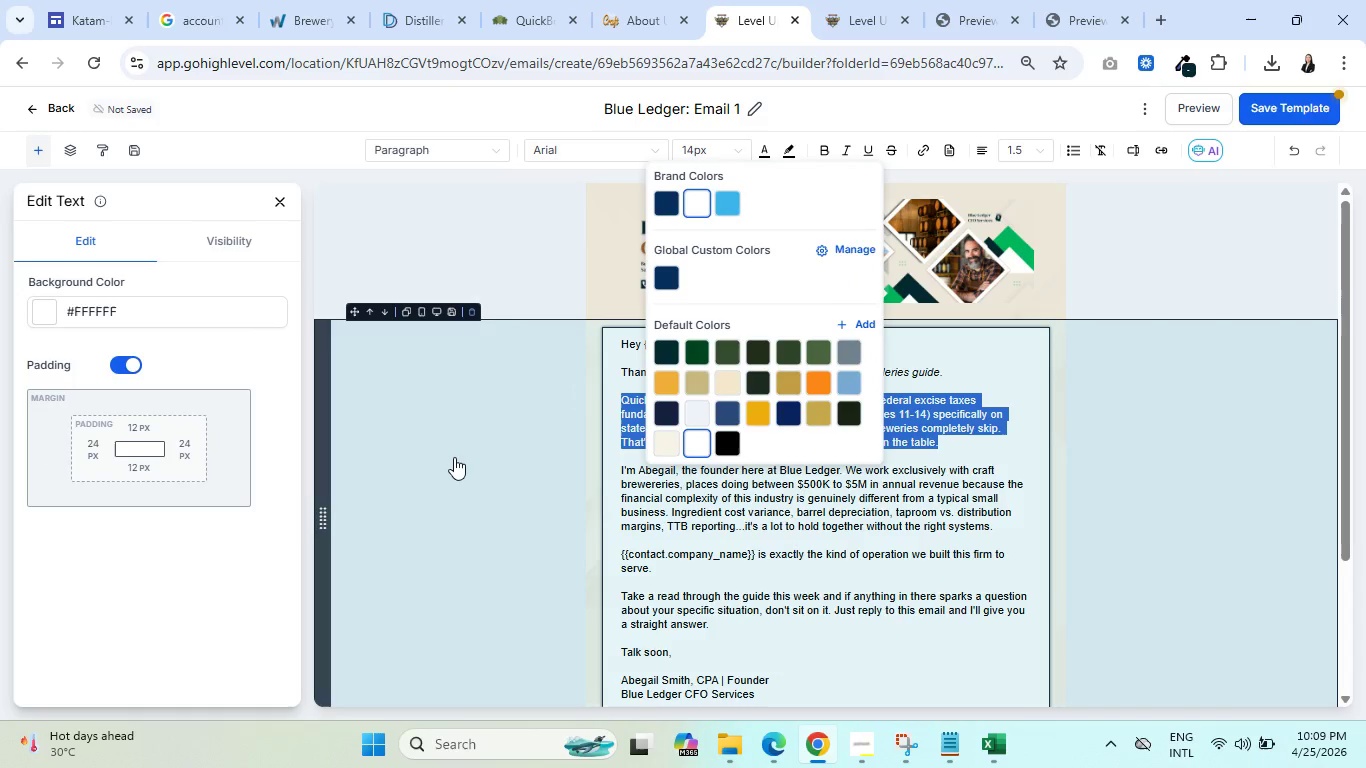 
left_click([448, 448])
 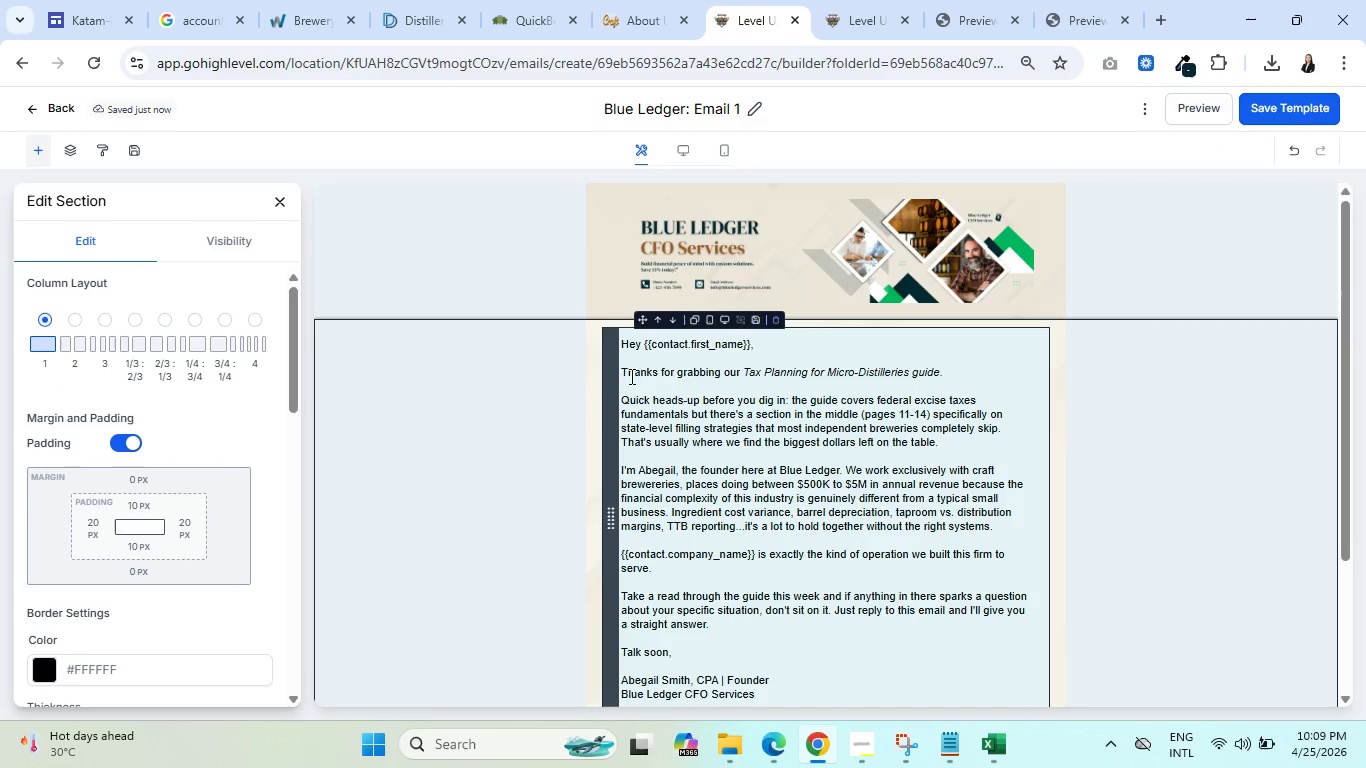 
left_click([651, 377])
 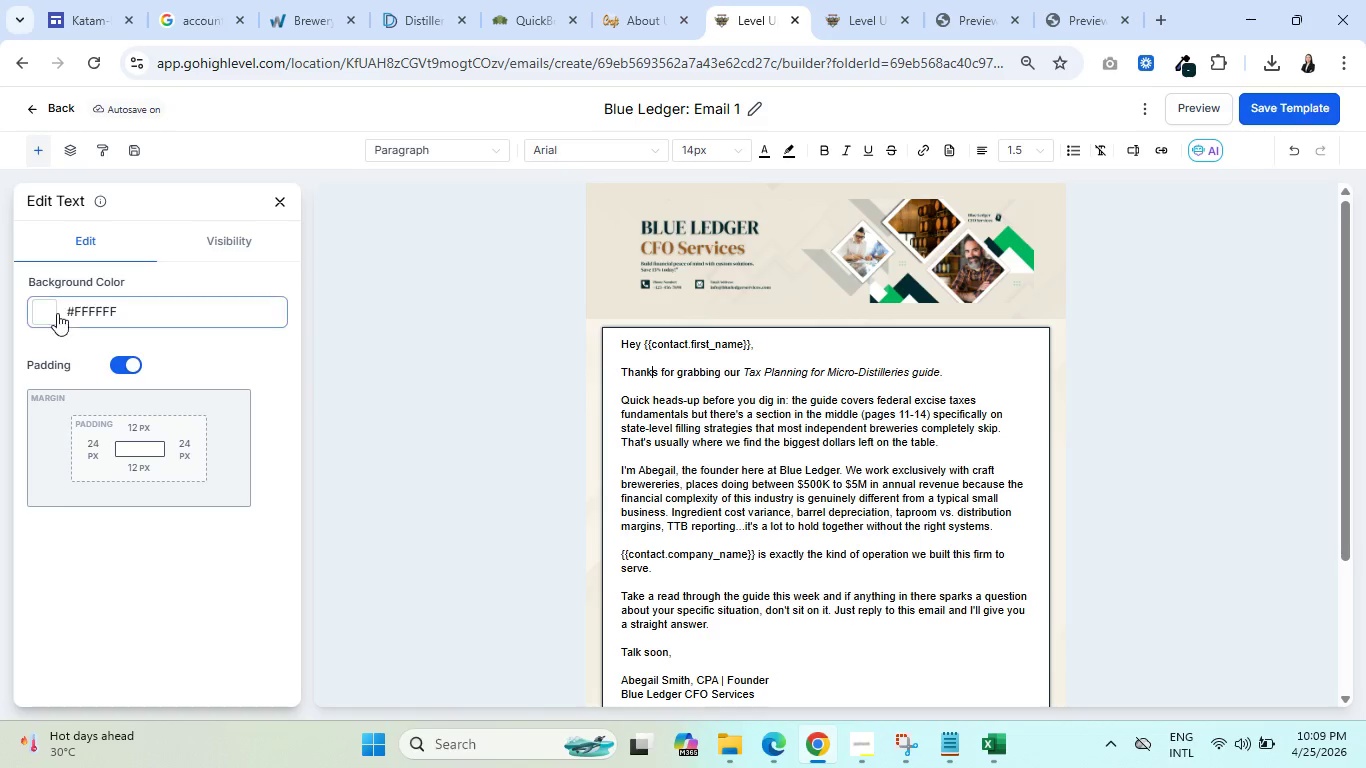 
left_click([51, 311])
 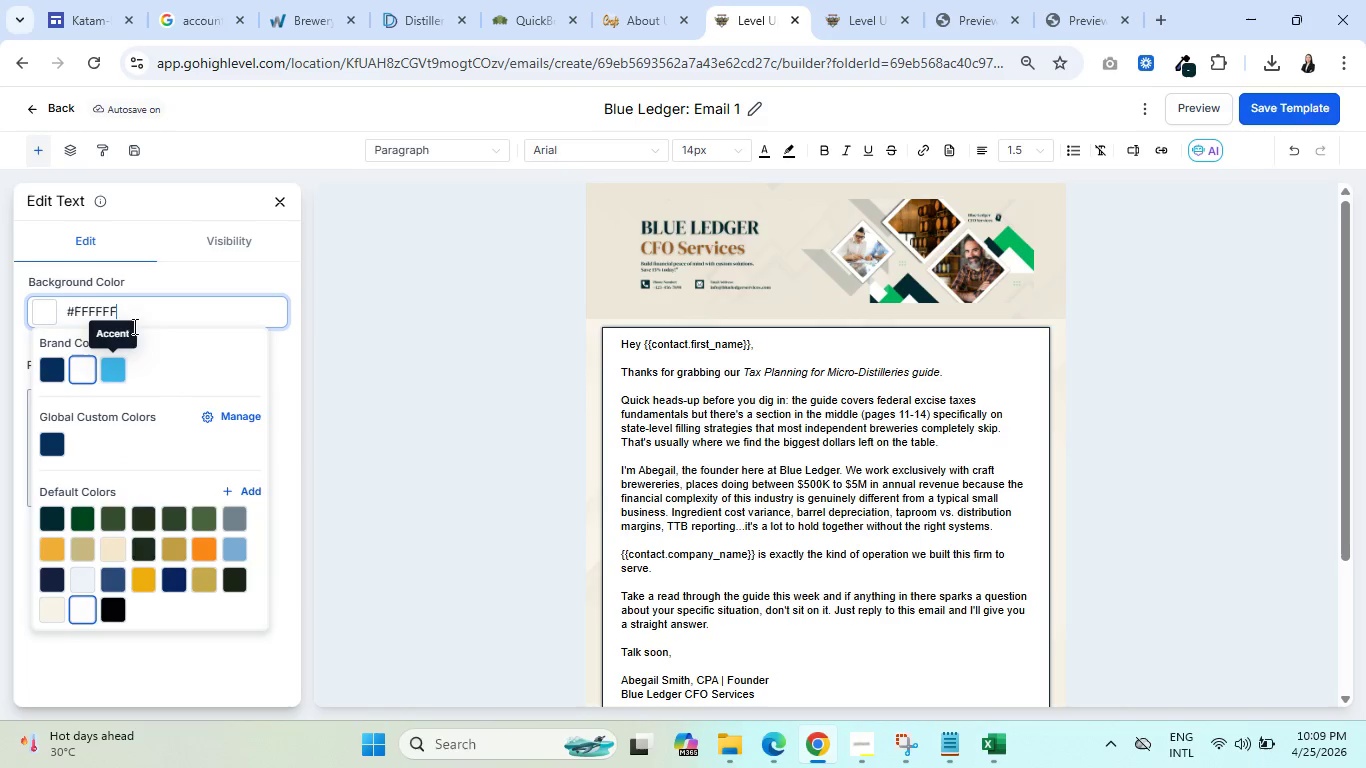 
left_click_drag(start_coordinate=[171, 315], to_coordinate=[67, 306])
 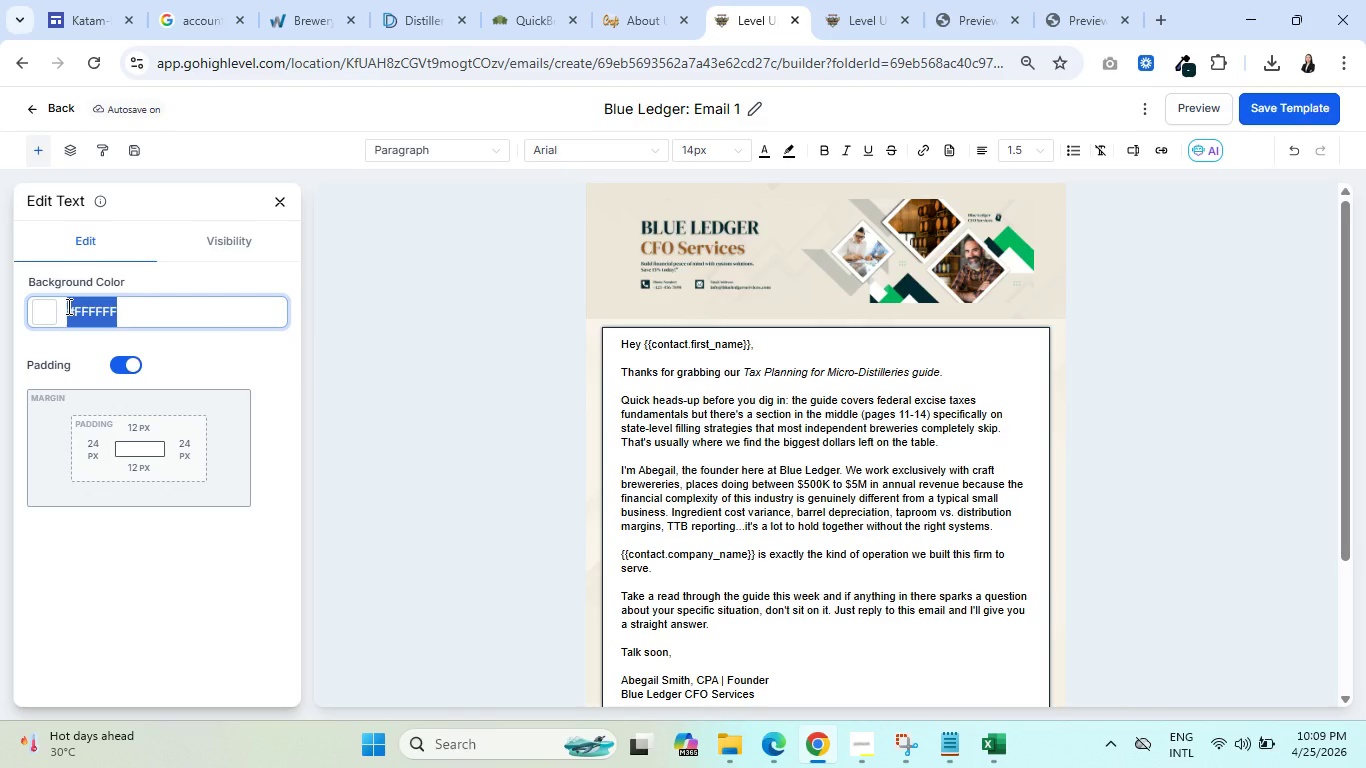 
key(Backspace)
 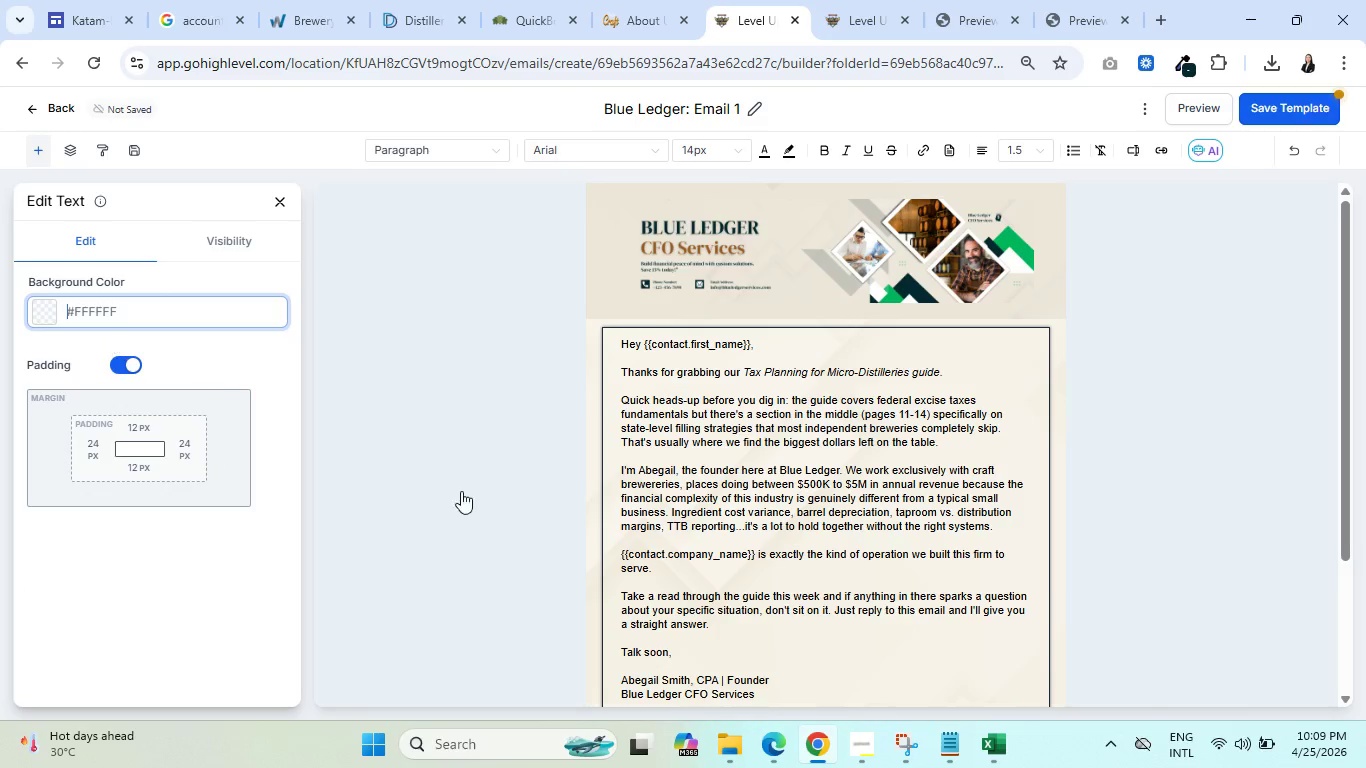 
left_click([513, 506])
 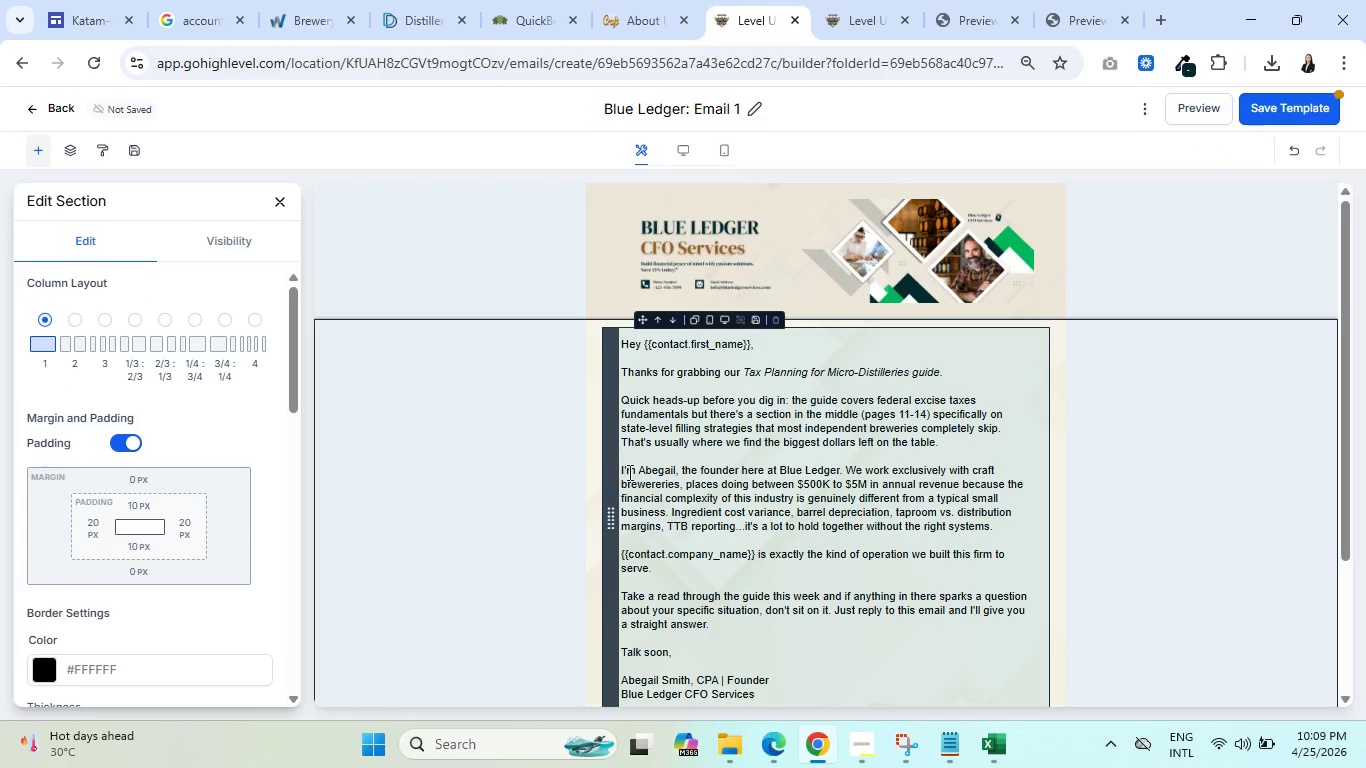 
left_click([669, 463])
 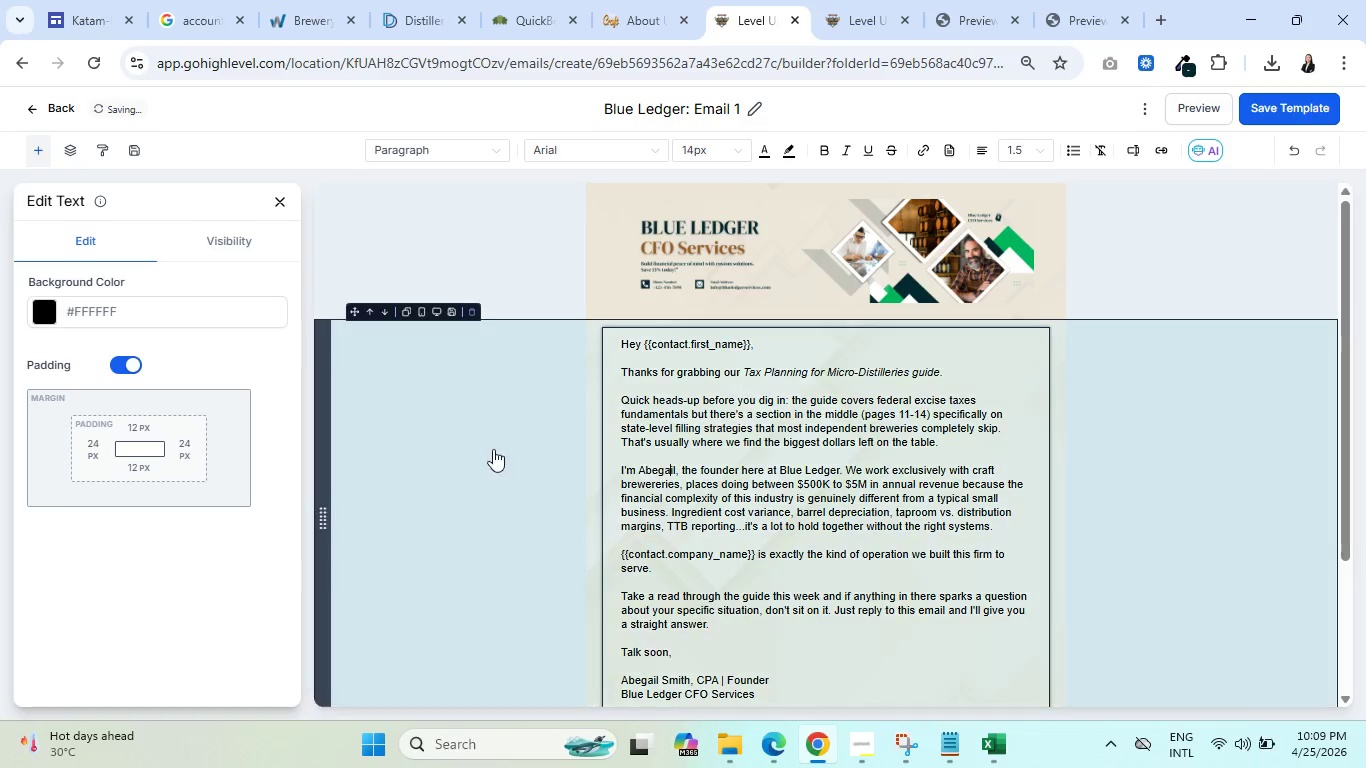 
left_click([283, 196])
 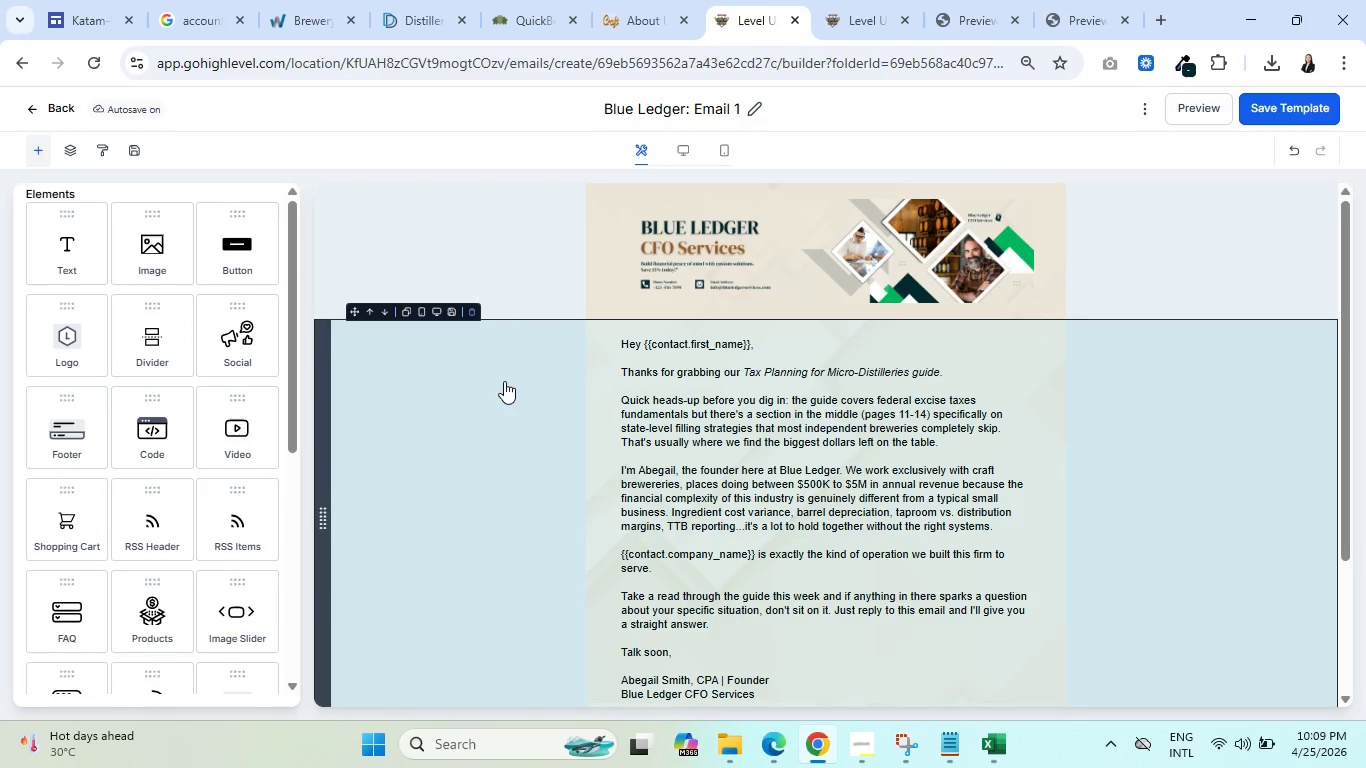 
left_click([504, 381])
 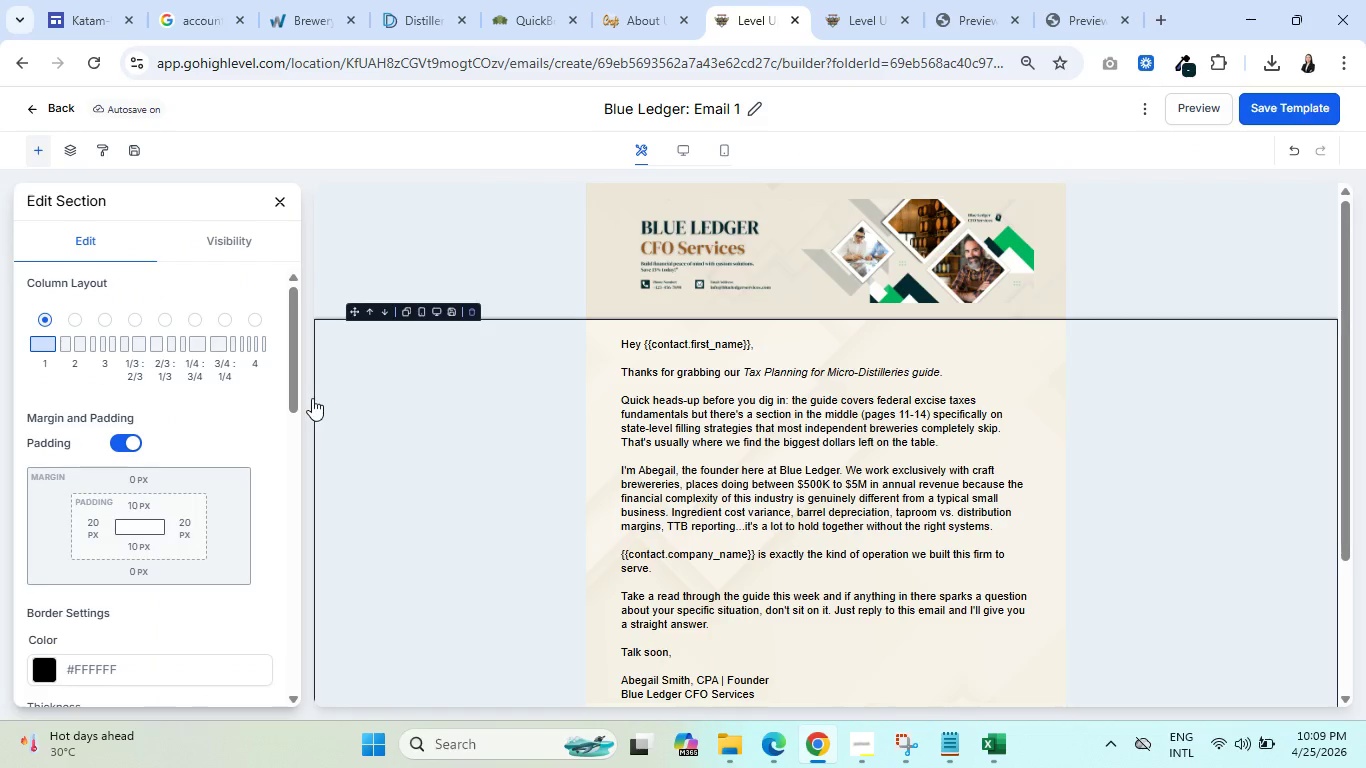 
scroll: coordinate [154, 446], scroll_direction: down, amount: 12.0
 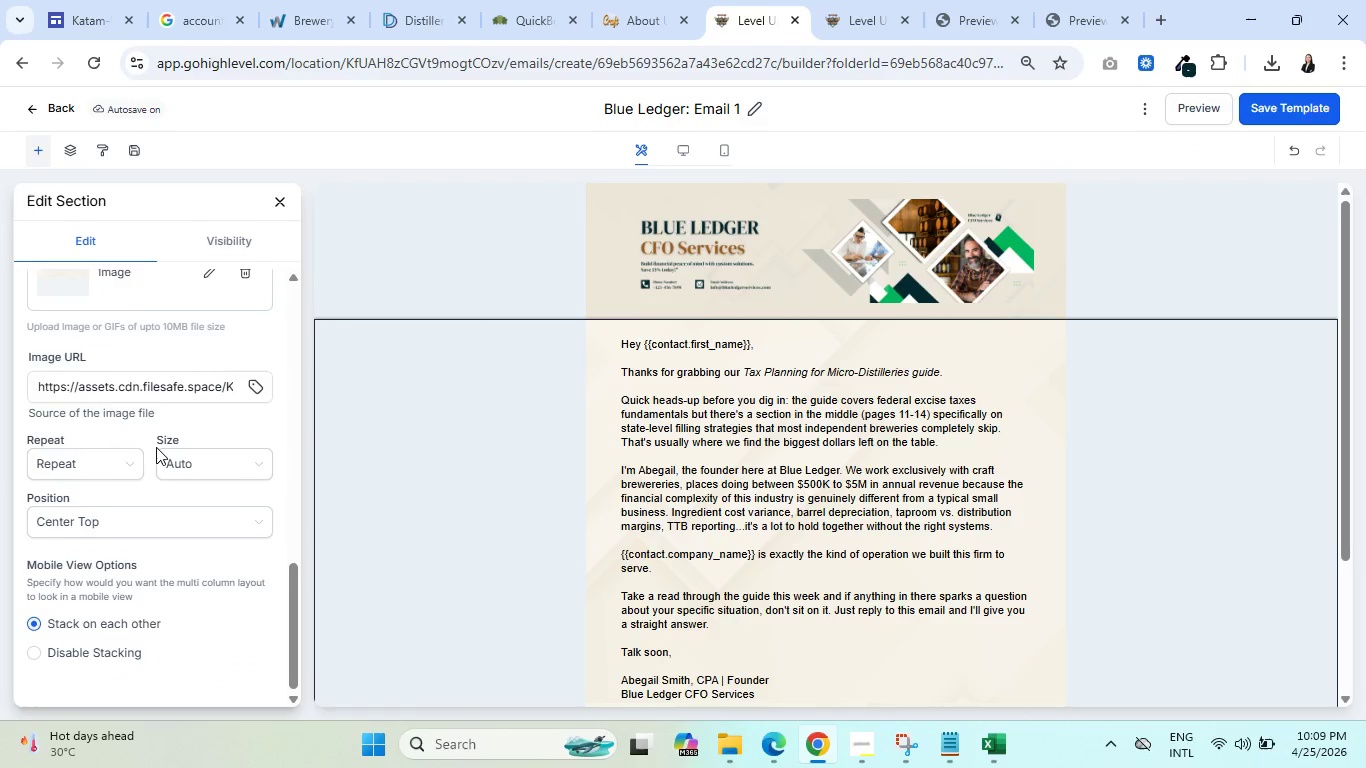 
scroll: coordinate [157, 447], scroll_direction: up, amount: 3.0
 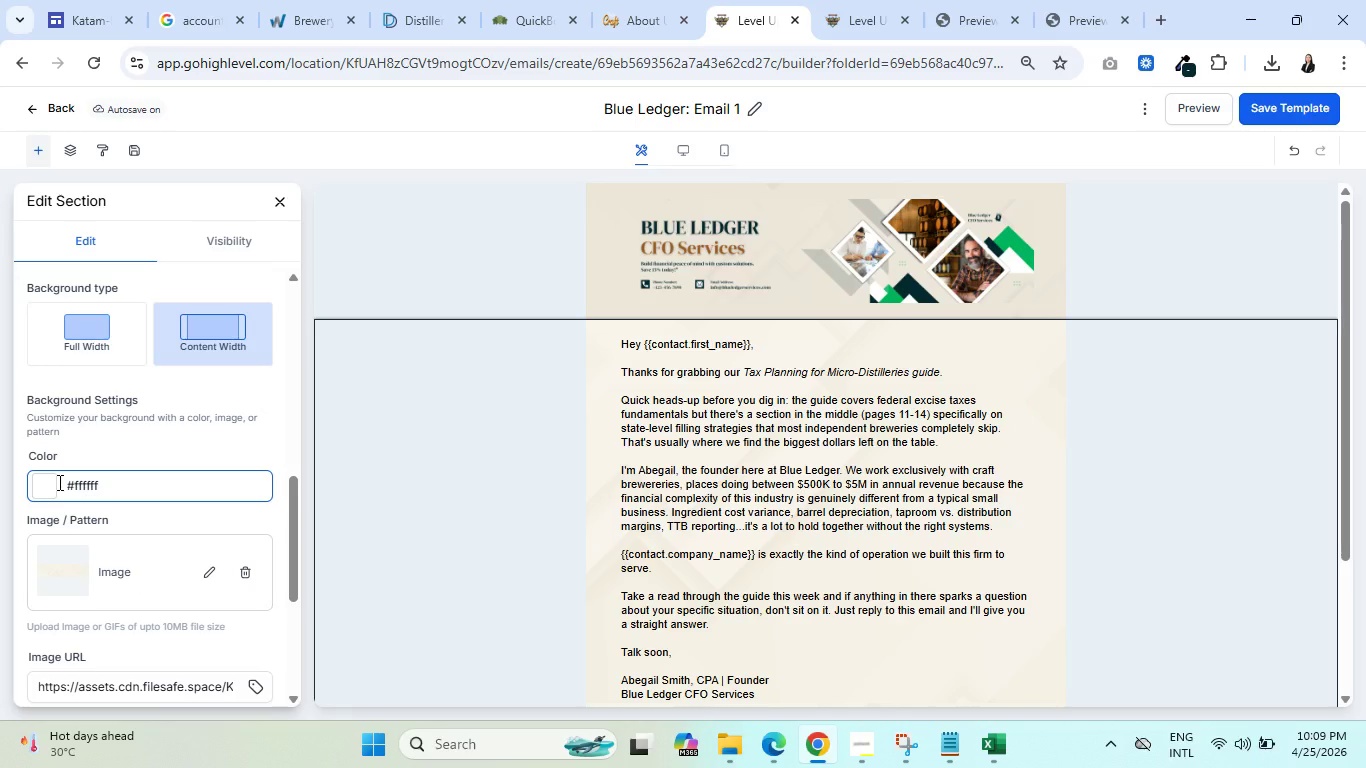 
wait(5.7)
 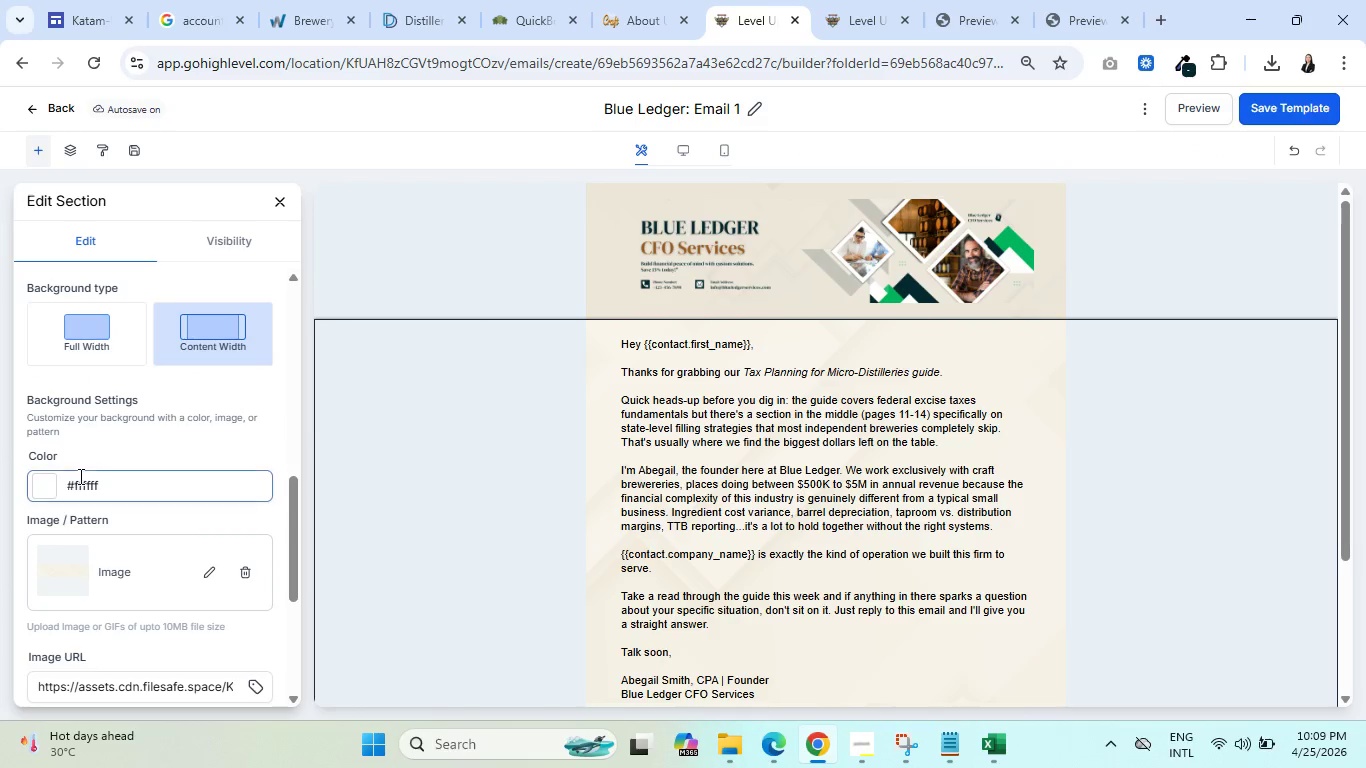 
scroll: coordinate [490, 408], scroll_direction: down, amount: 7.0
 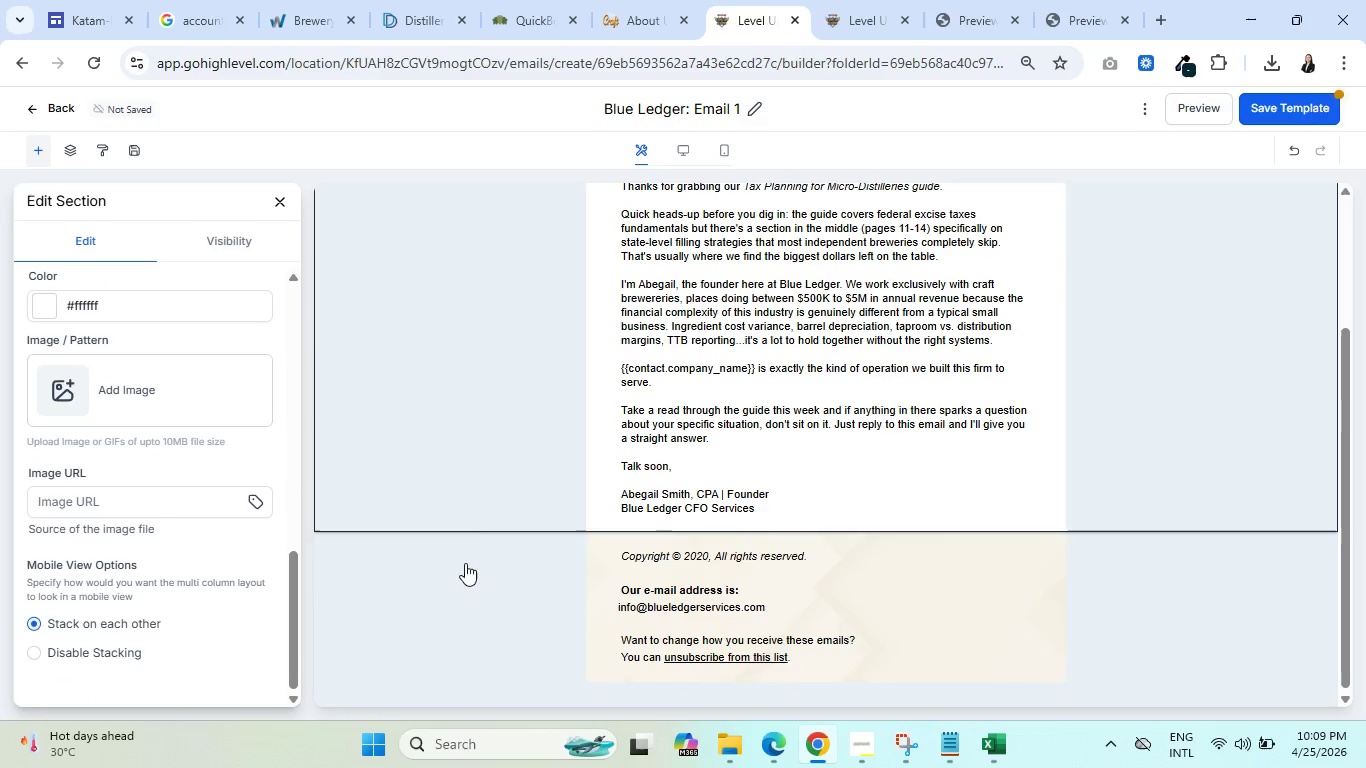 
left_click([524, 587])
 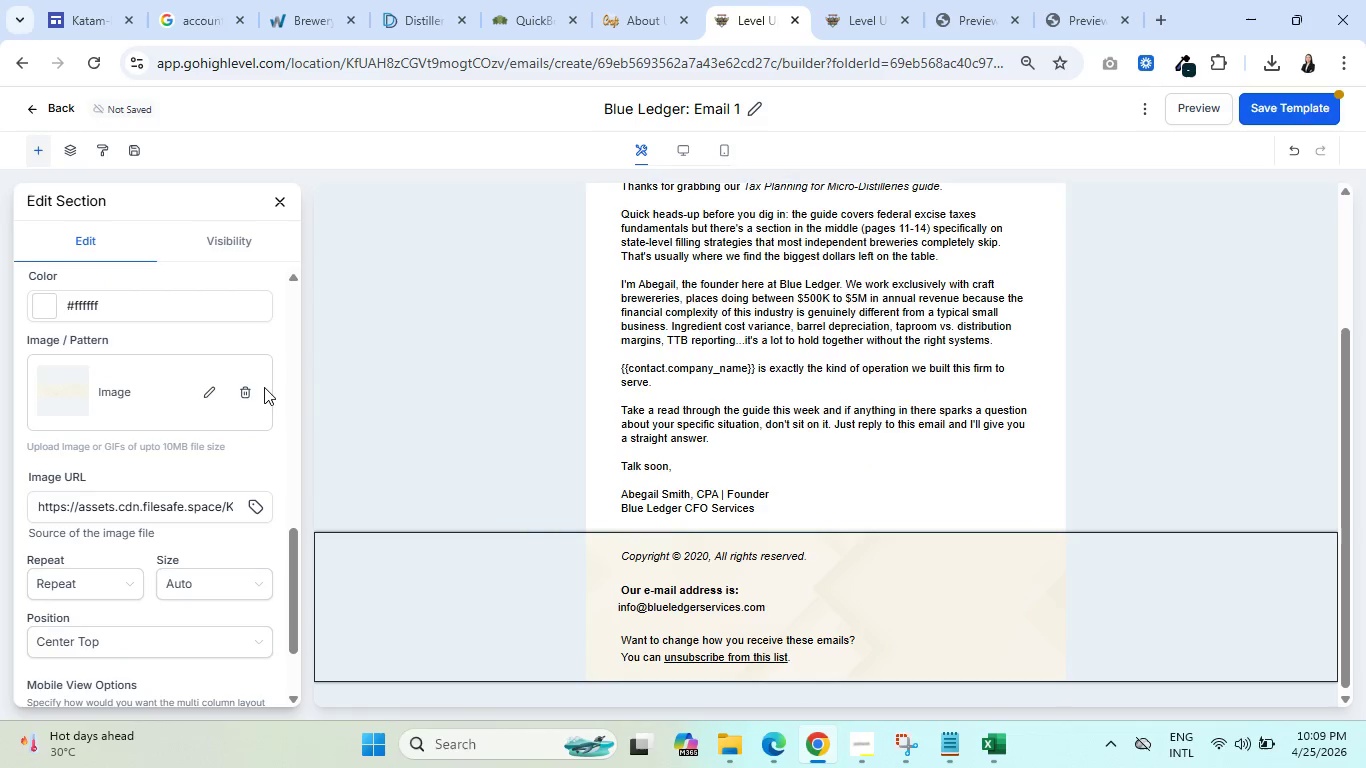 
left_click([249, 386])
 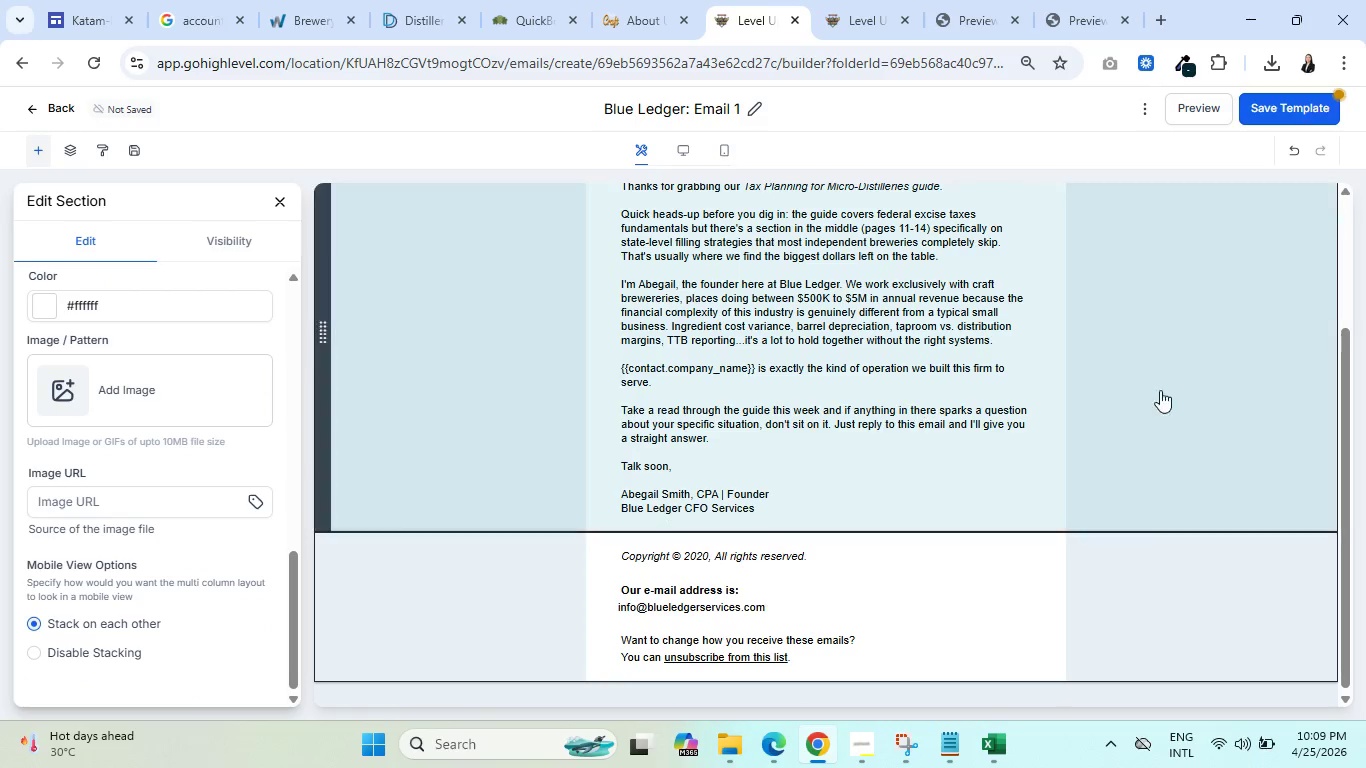 
scroll: coordinate [1187, 384], scroll_direction: up, amount: 6.0
 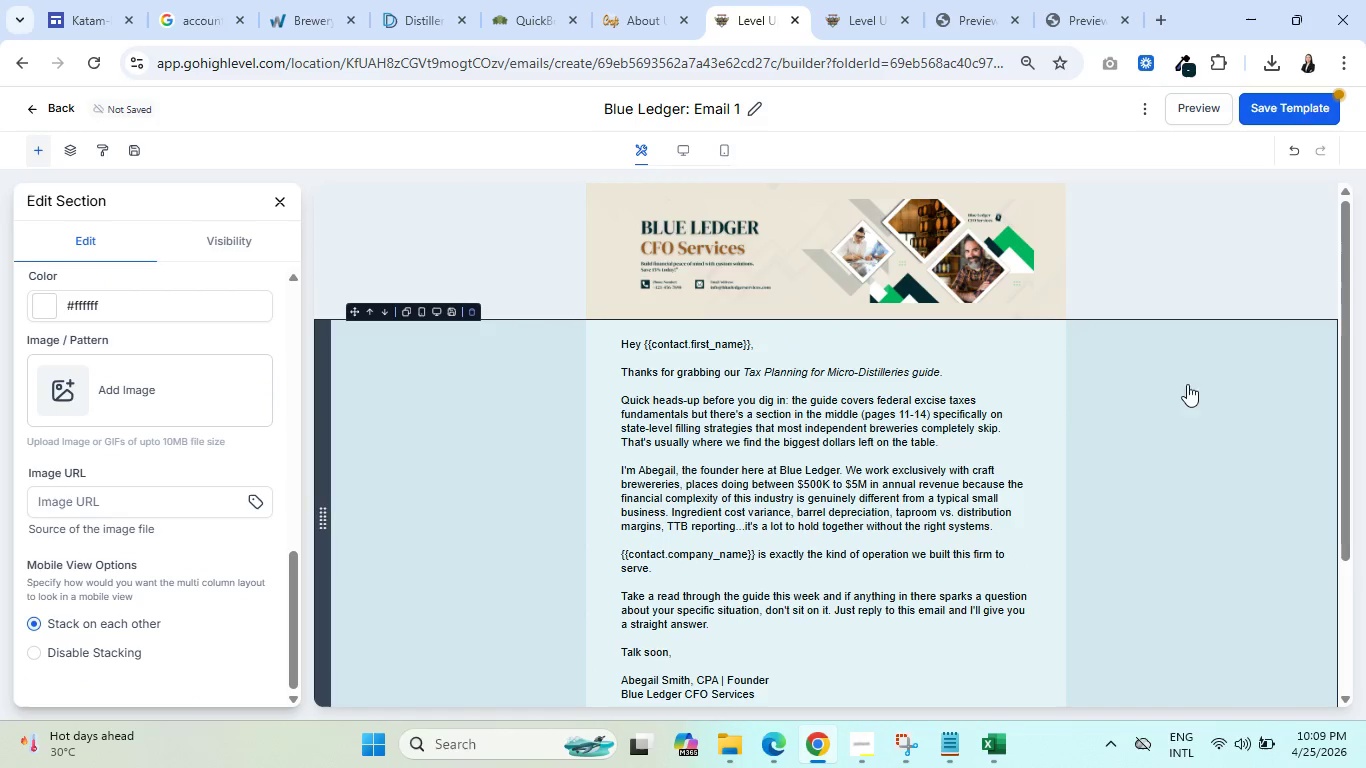 
mouse_move([1212, 117])
 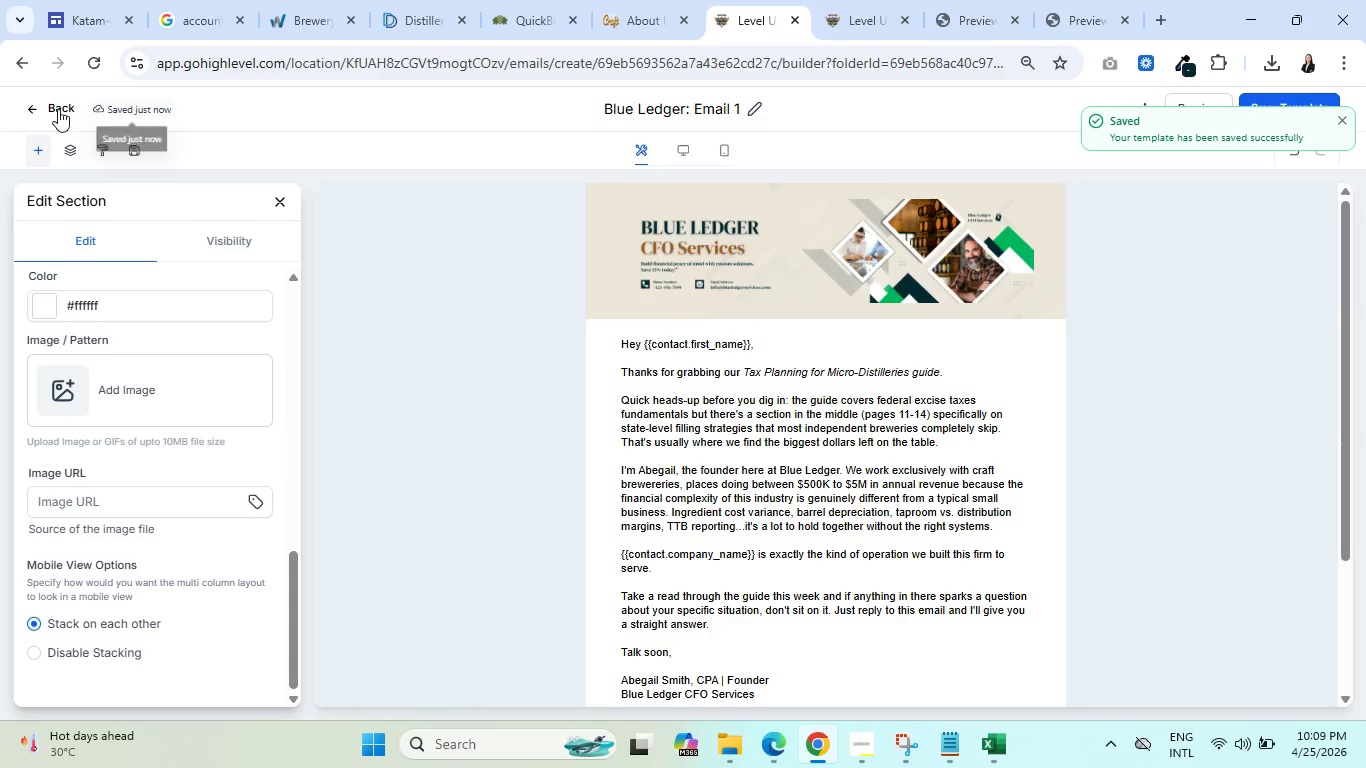 
left_click([27, 105])
 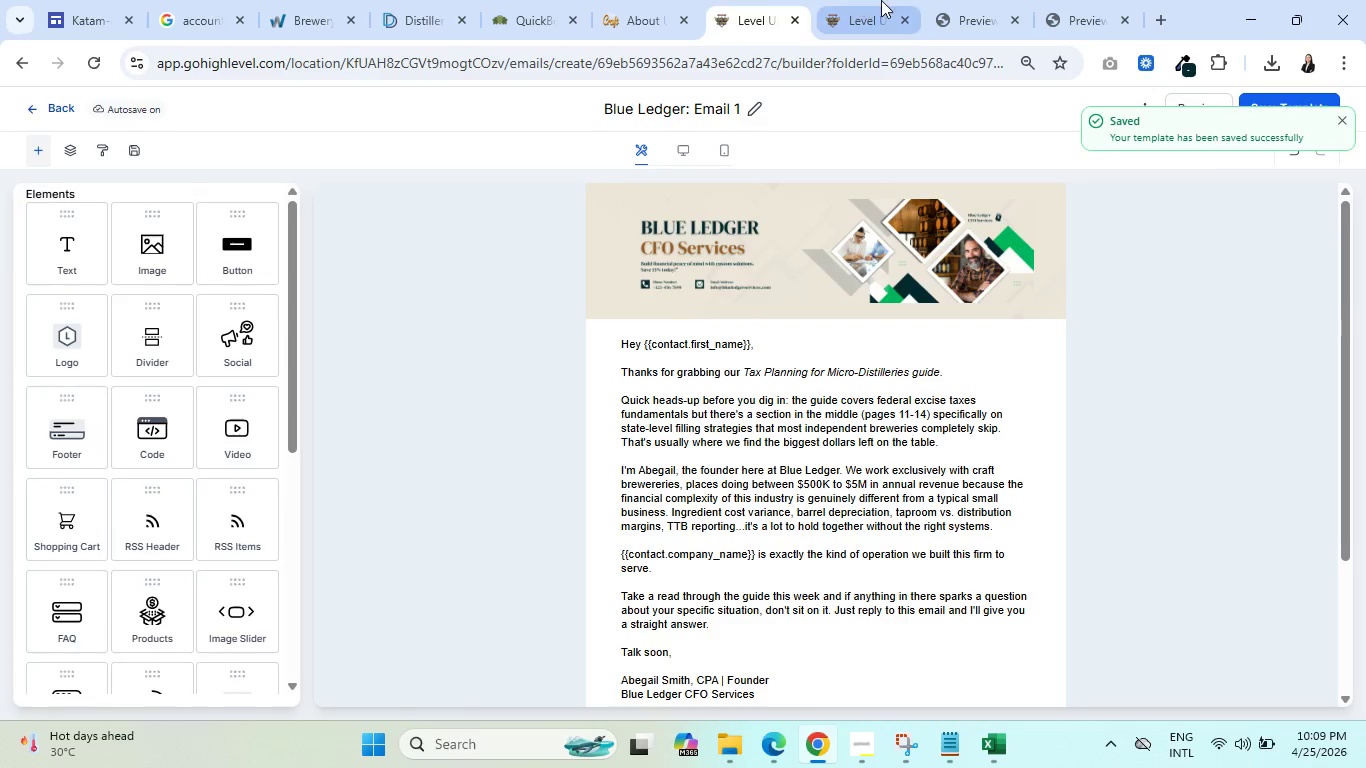 
left_click([881, 0])
 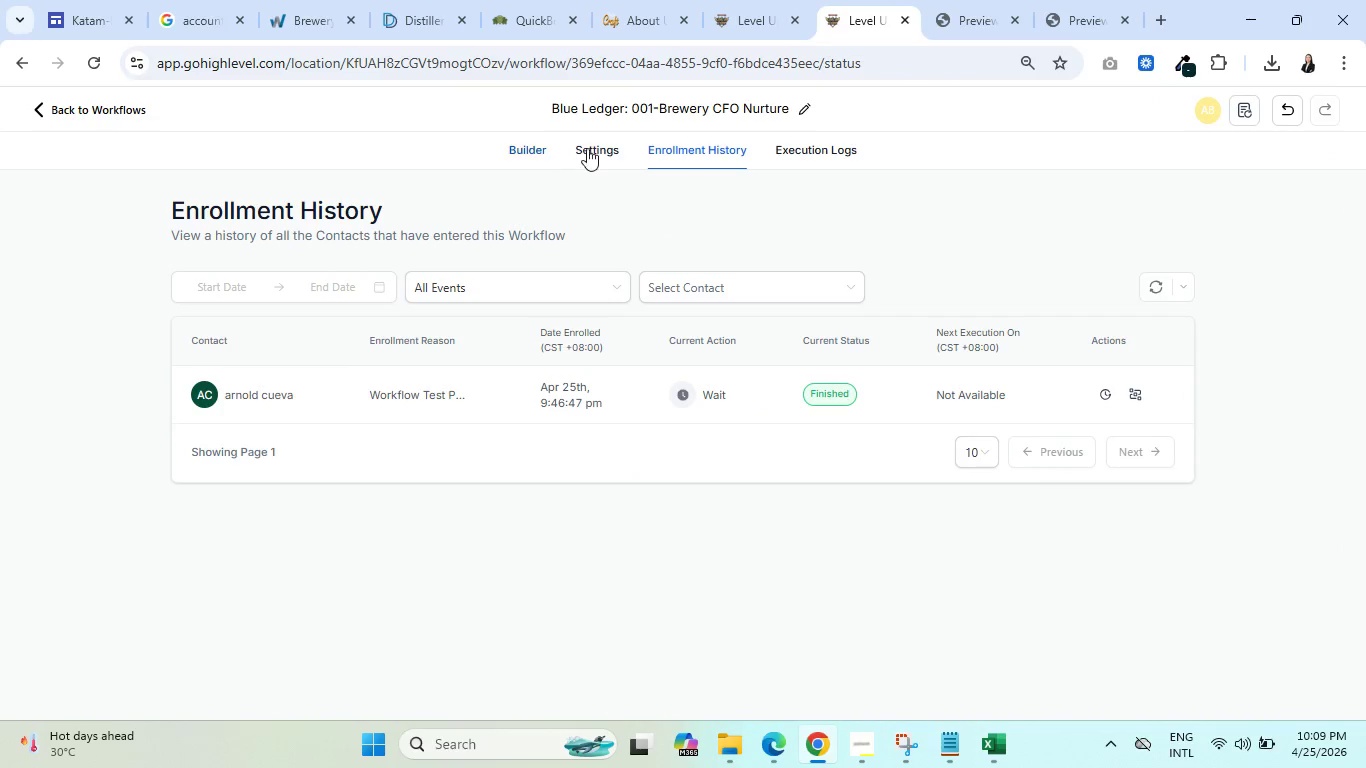 
left_click([509, 150])
 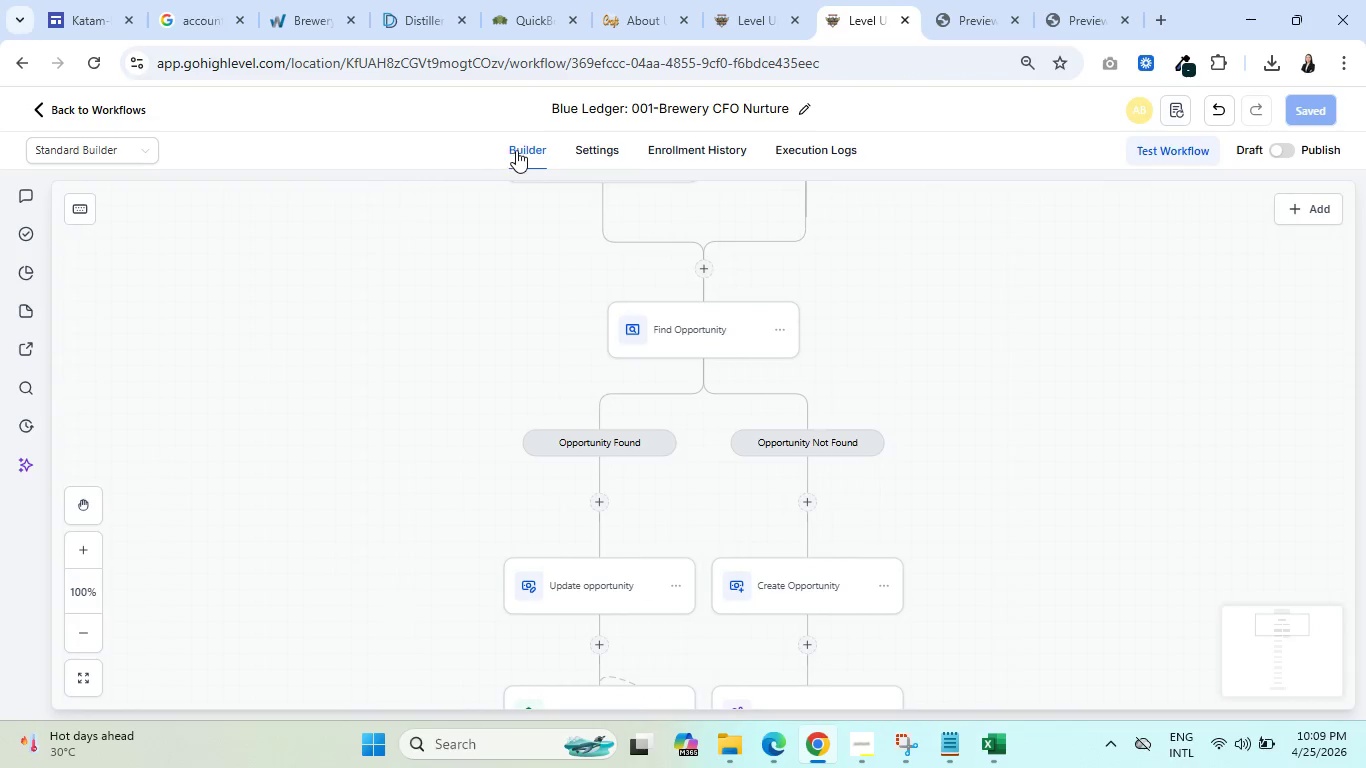 
left_click([574, 150])
 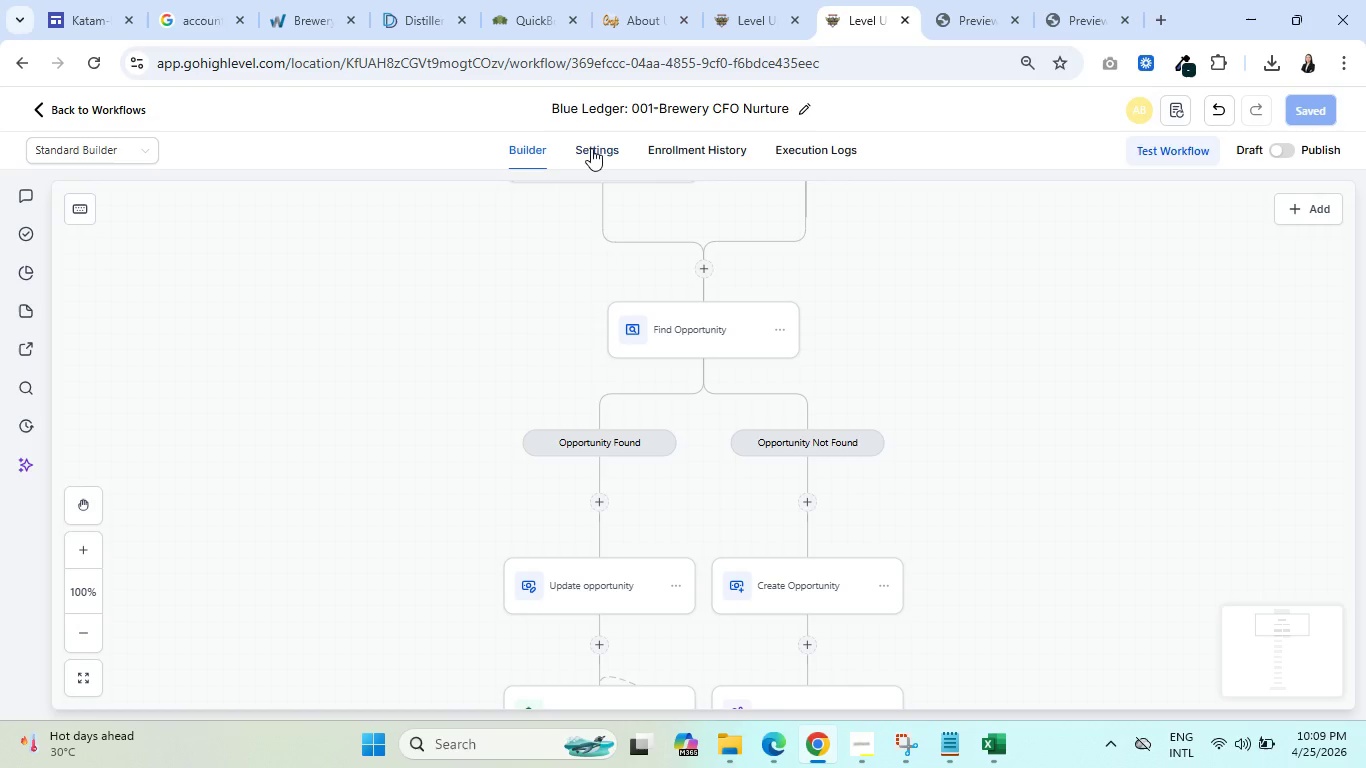 
left_click([596, 148])
 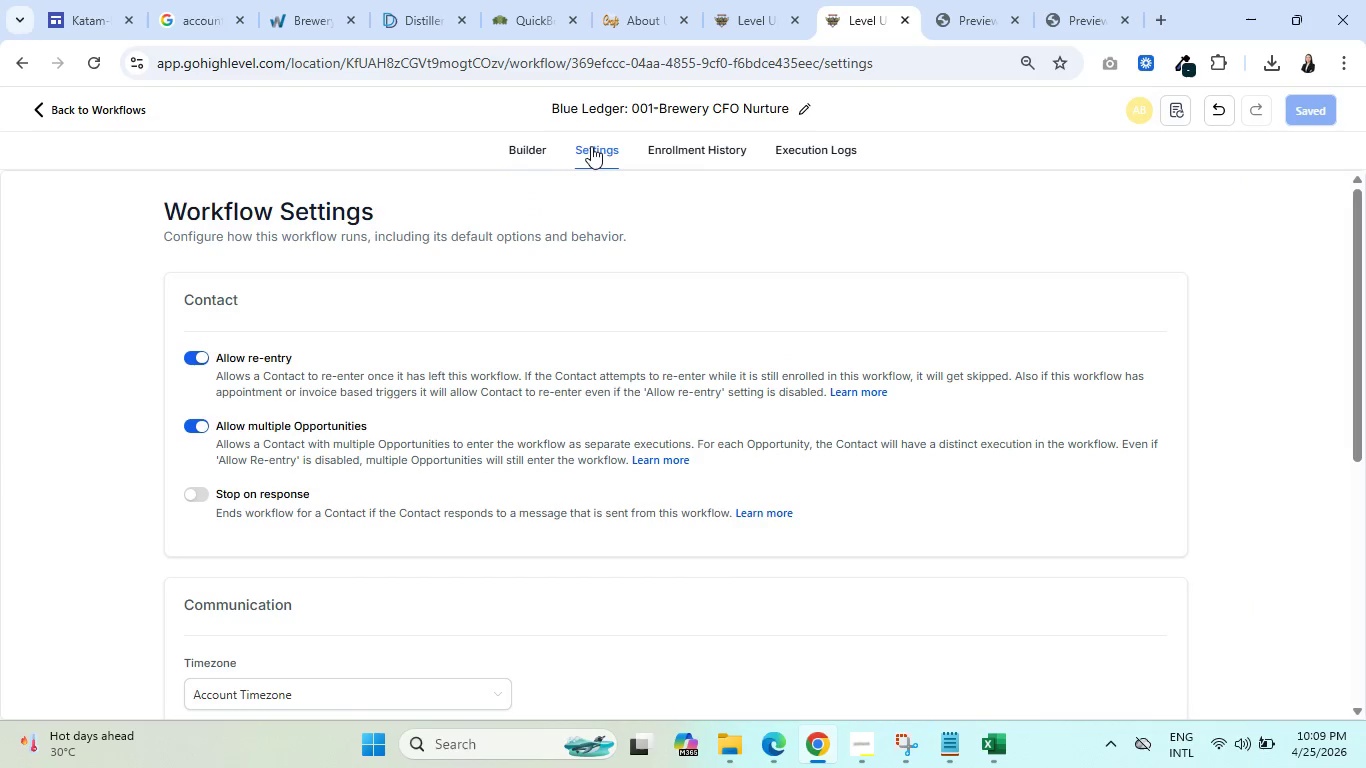 
scroll: coordinate [171, 531], scroll_direction: down, amount: 6.0
 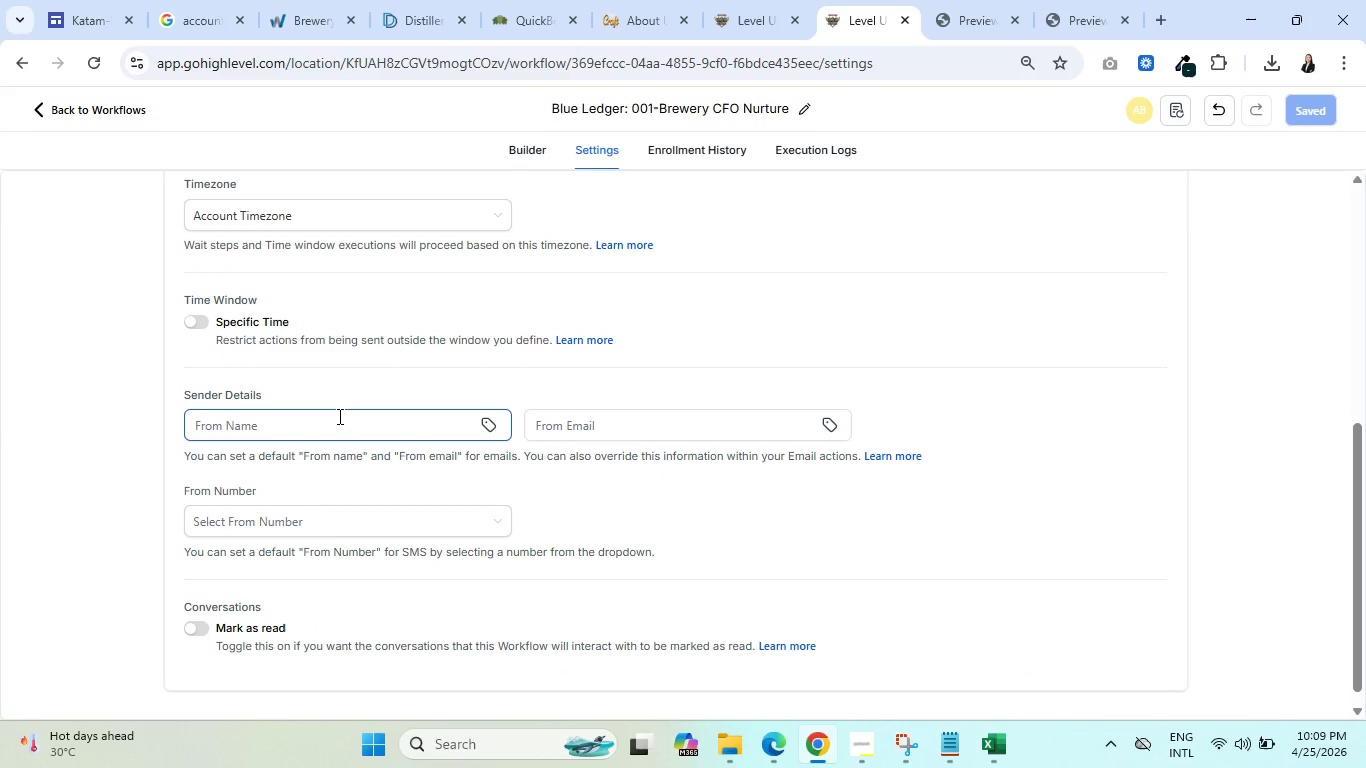 
left_click([338, 416])
 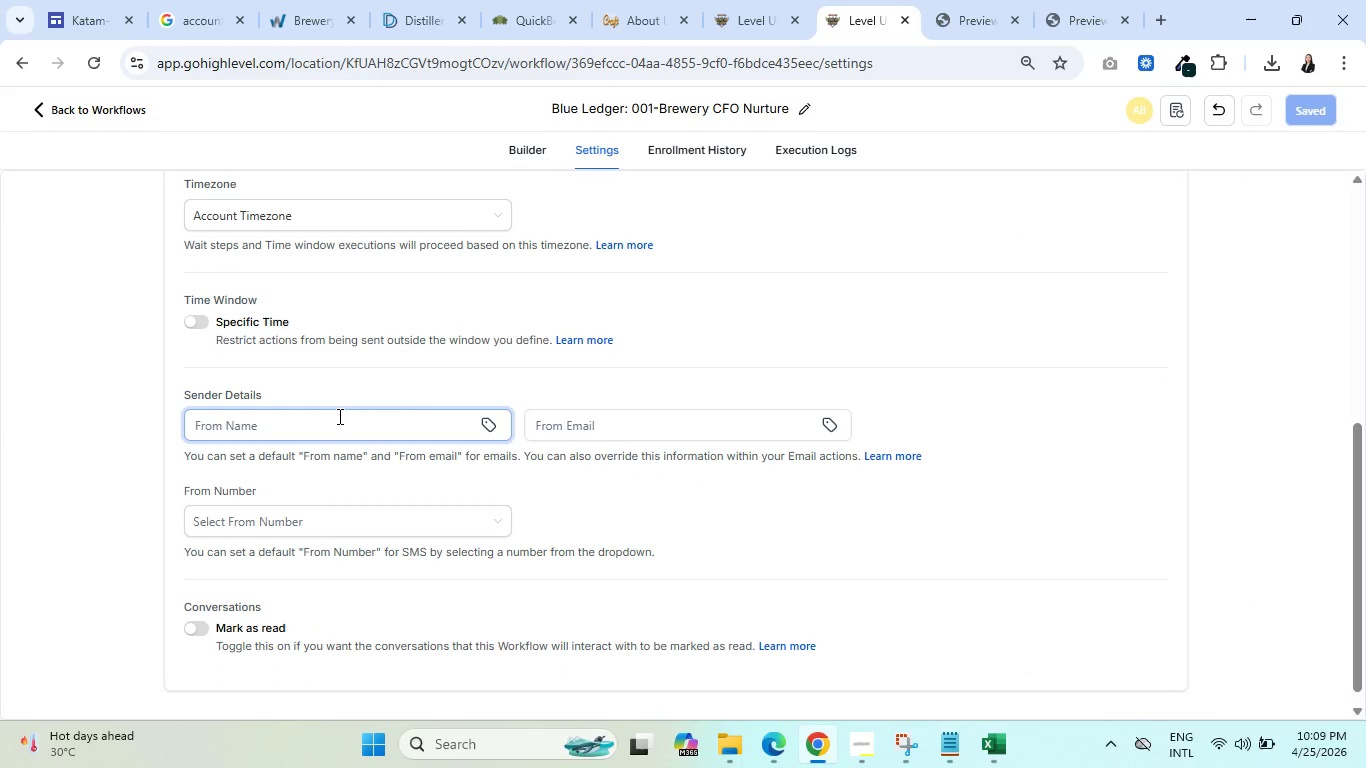 
type(Blue Ledger CFO C)
key(Backspace)
type(X)
key(Backspace)
type(Service)
 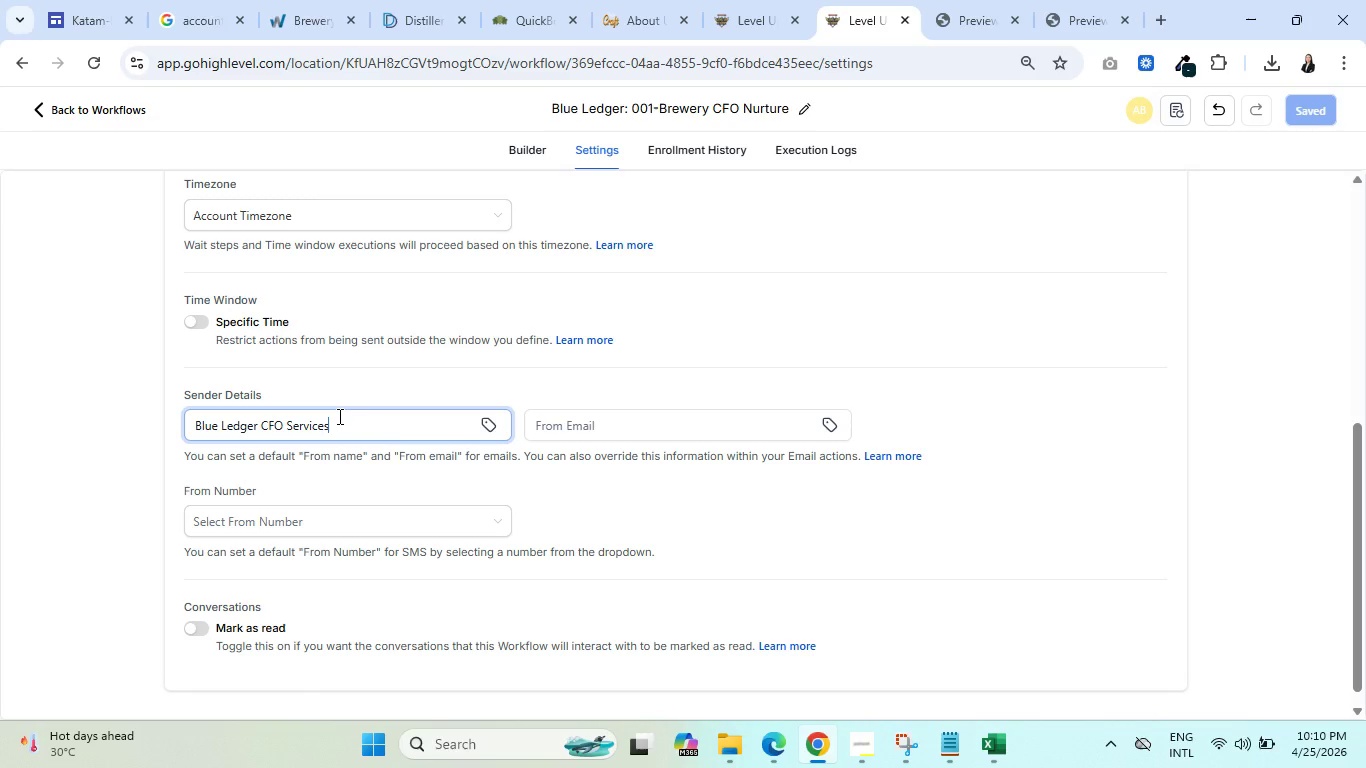 
 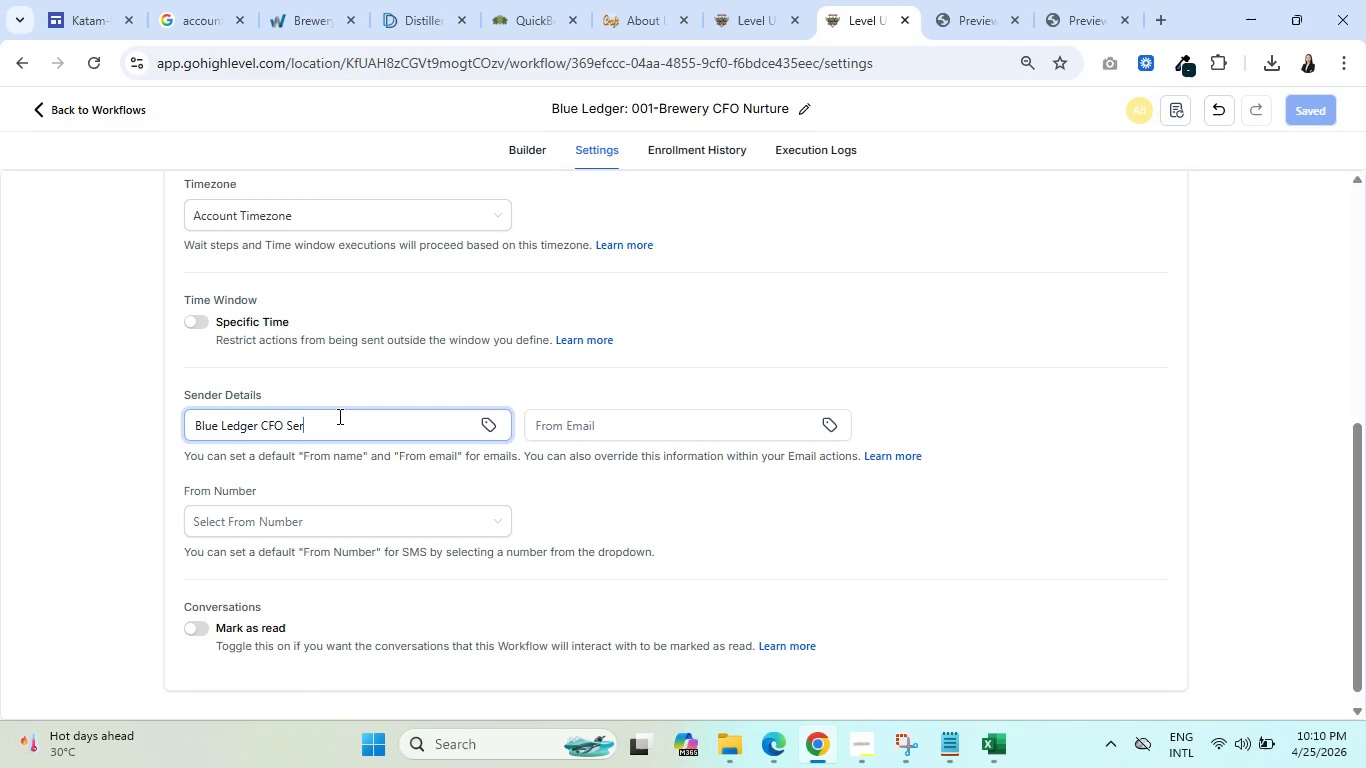 
key(S)
 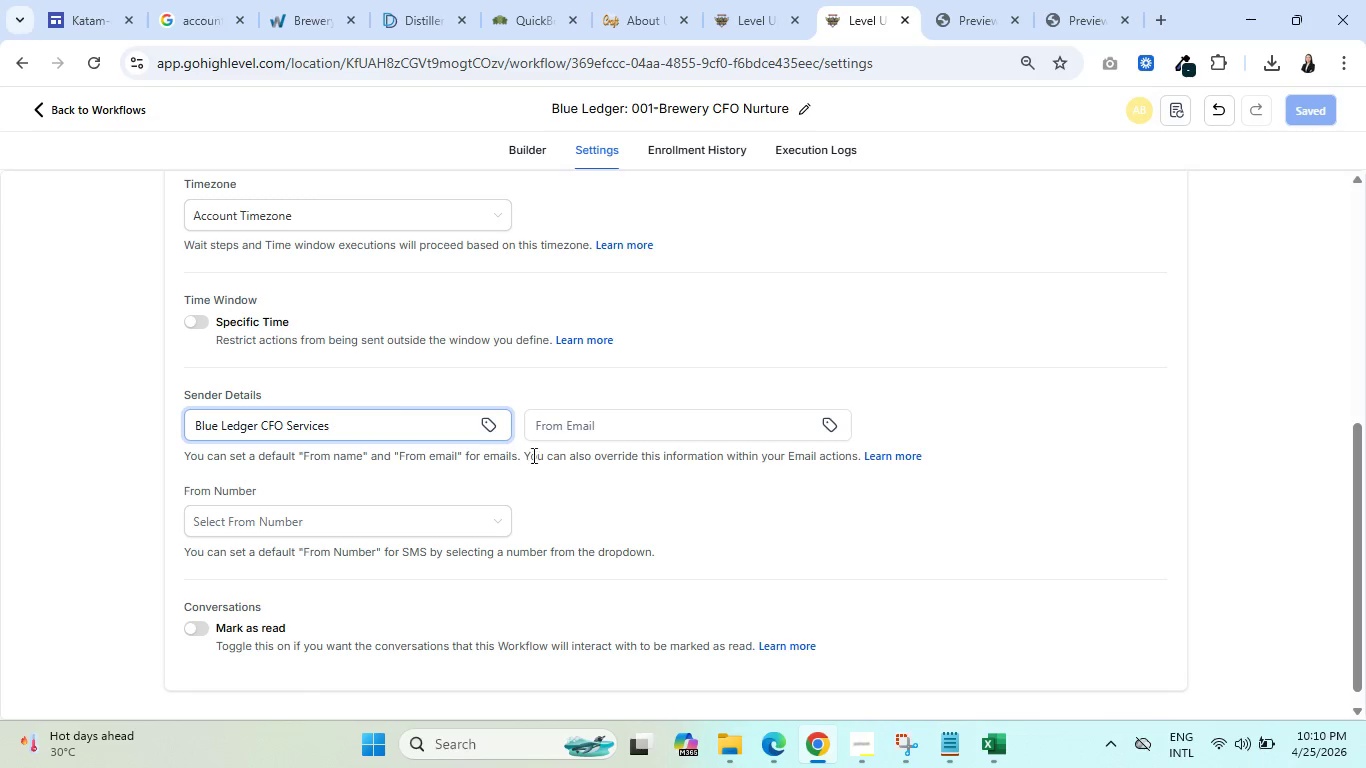 
left_click([572, 426])
 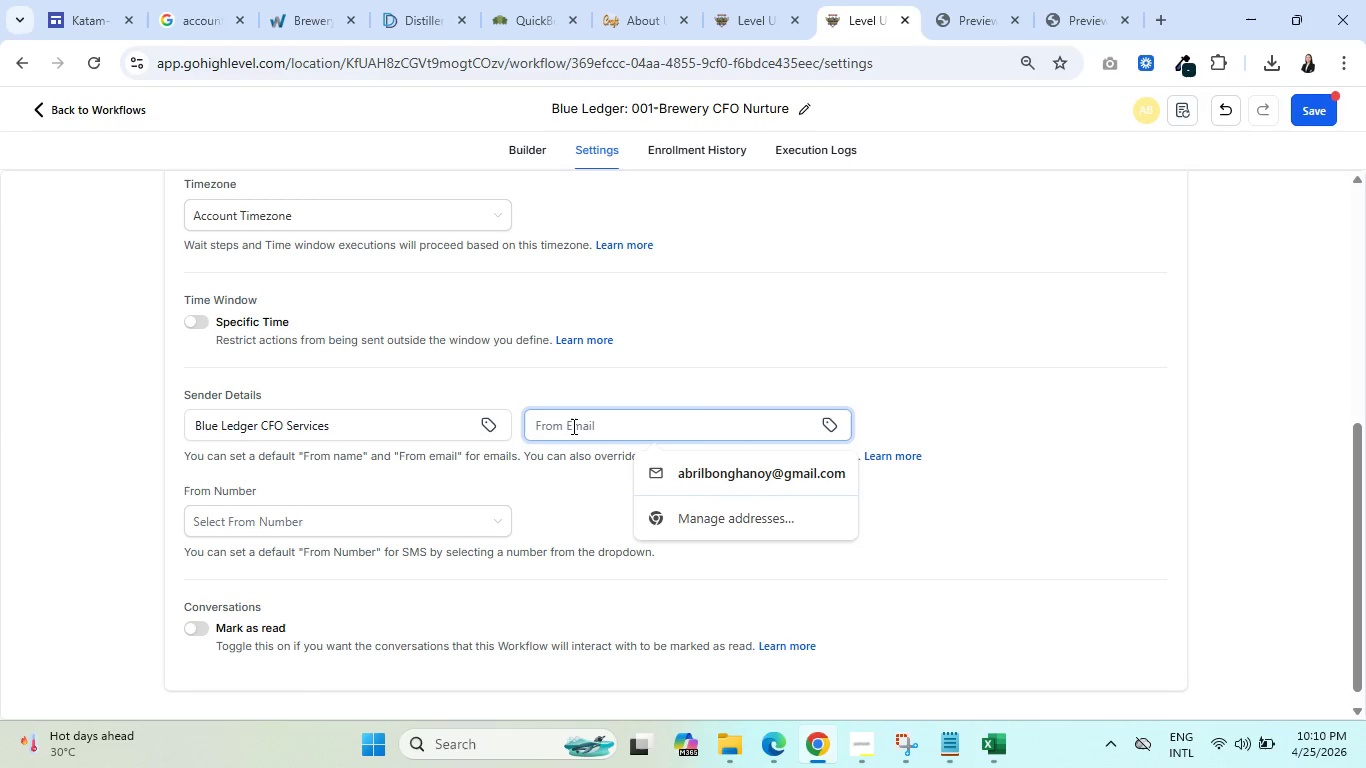 
type(ino)
key(Backspace)
type(foblue)
key(Backspace)
key(Backspace)
key(Backspace)
key(Backspace)
type(@blueledgerservices.com)
 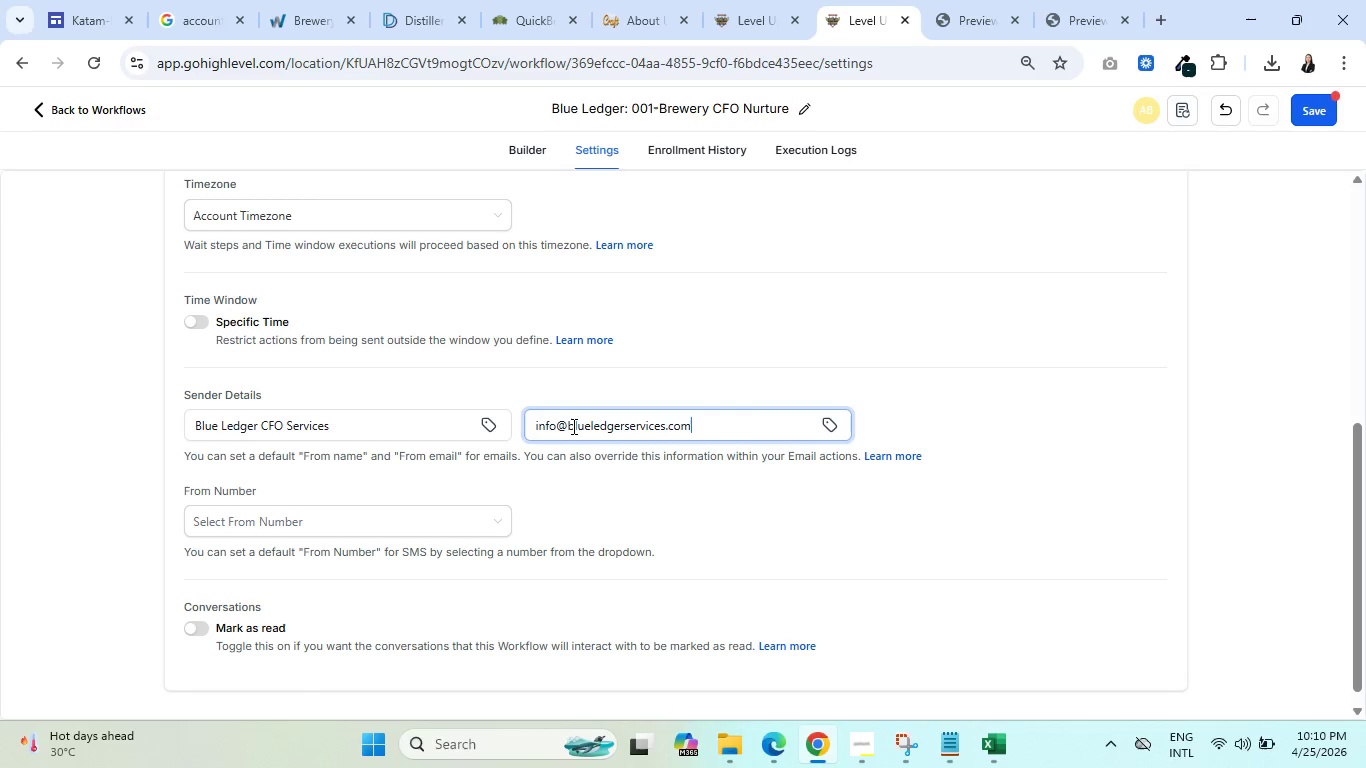 
left_click([1003, 517])
 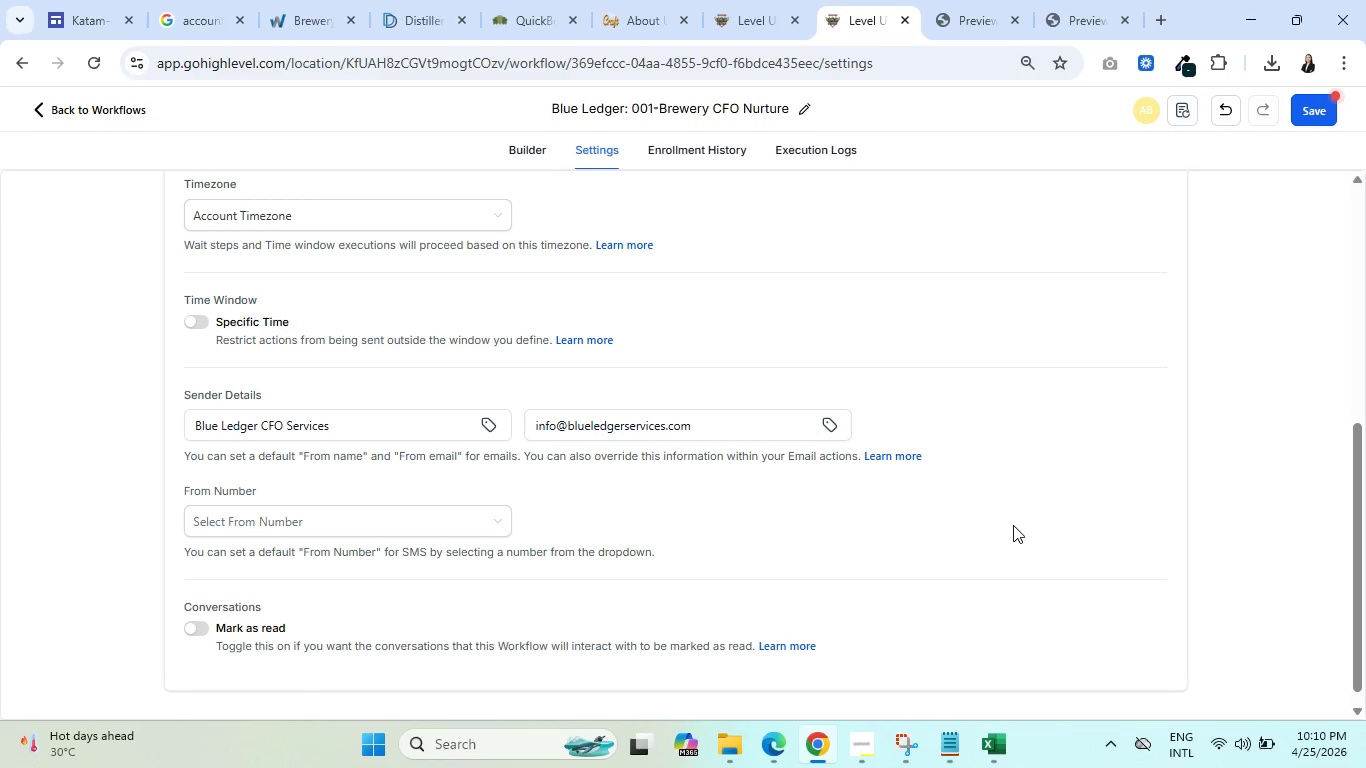 
scroll: coordinate [1004, 529], scroll_direction: up, amount: 6.0
 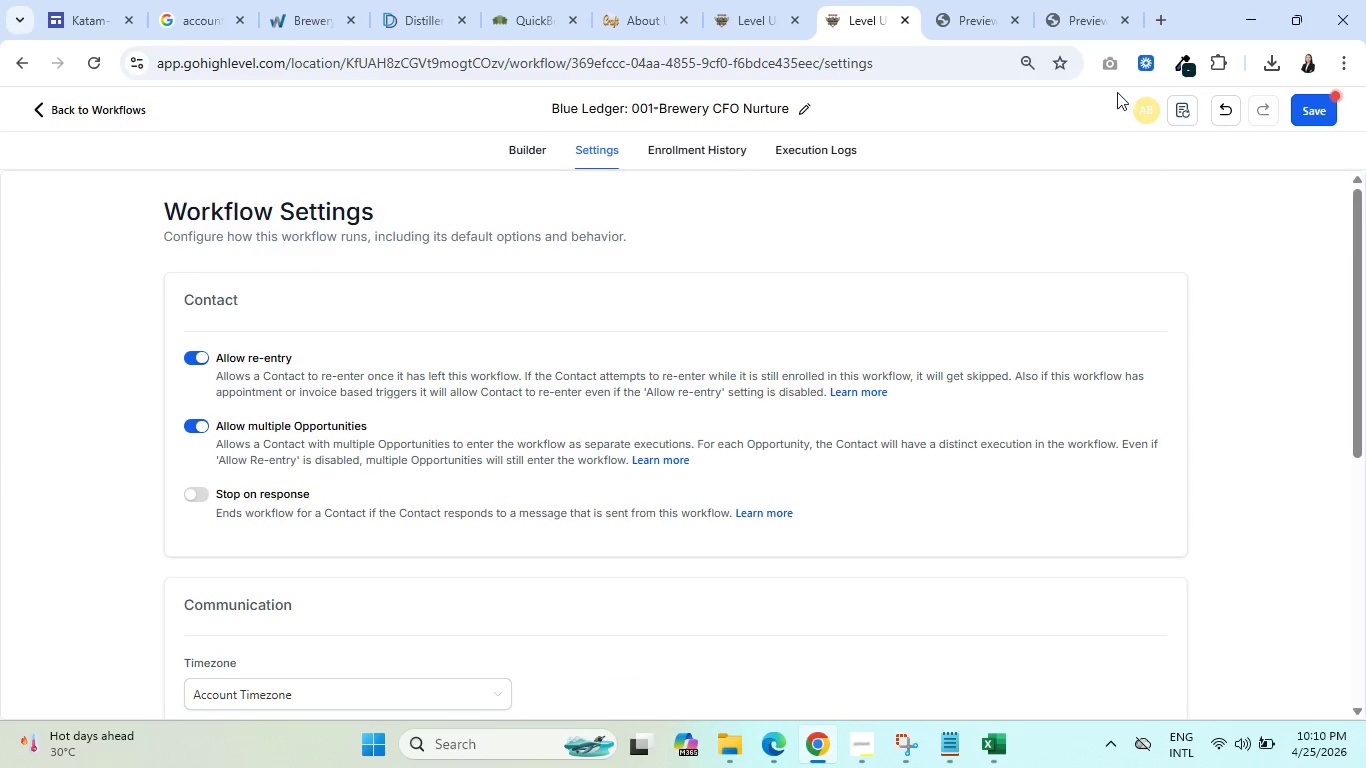 
left_click([1317, 110])
 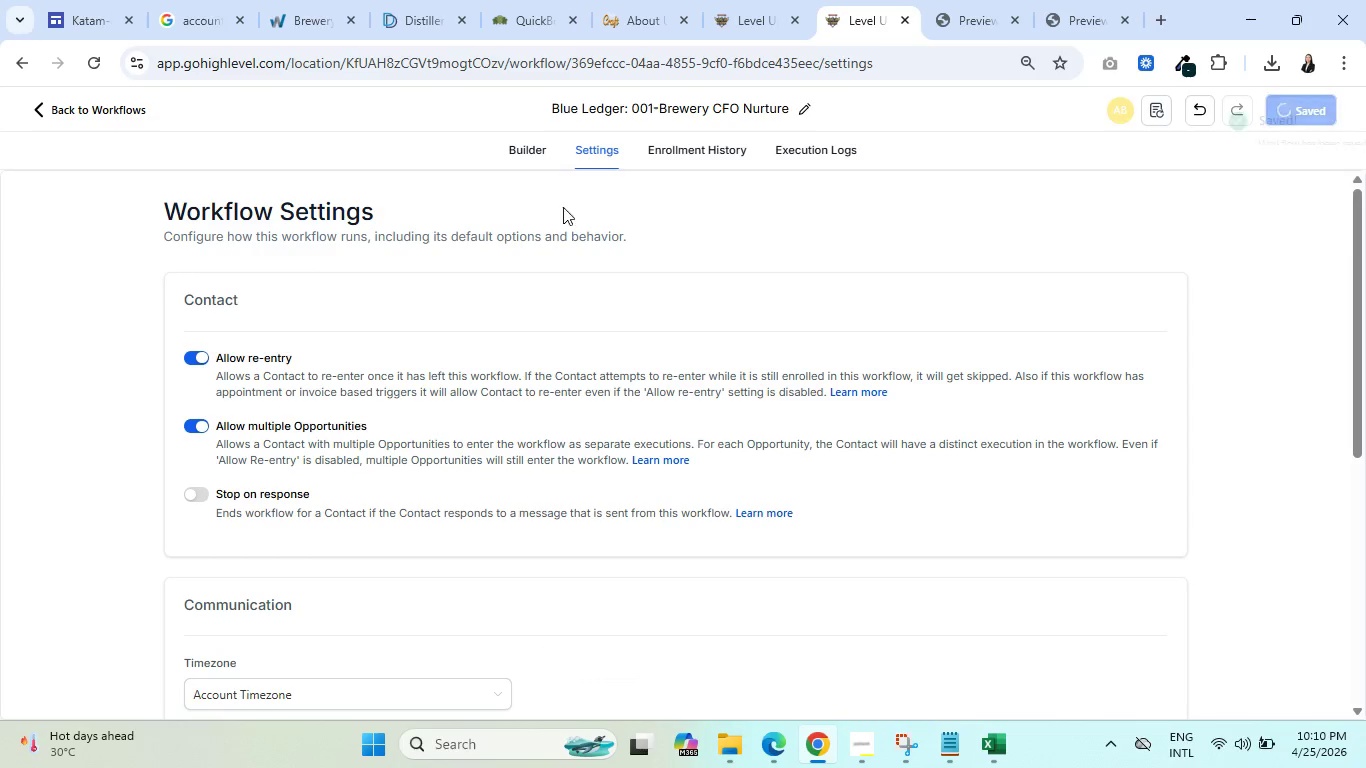 
left_click([524, 147])
 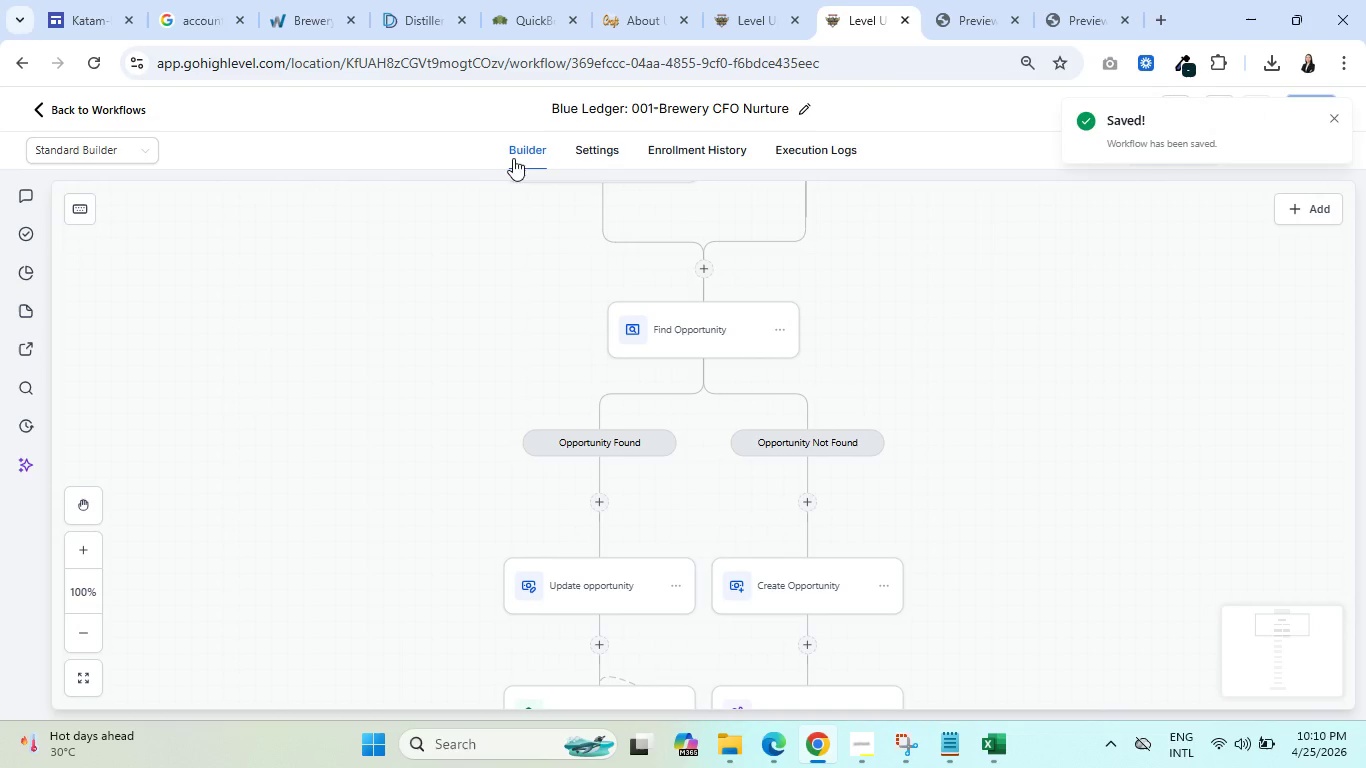 
scroll: coordinate [1113, 376], scroll_direction: up, amount: 4.0
 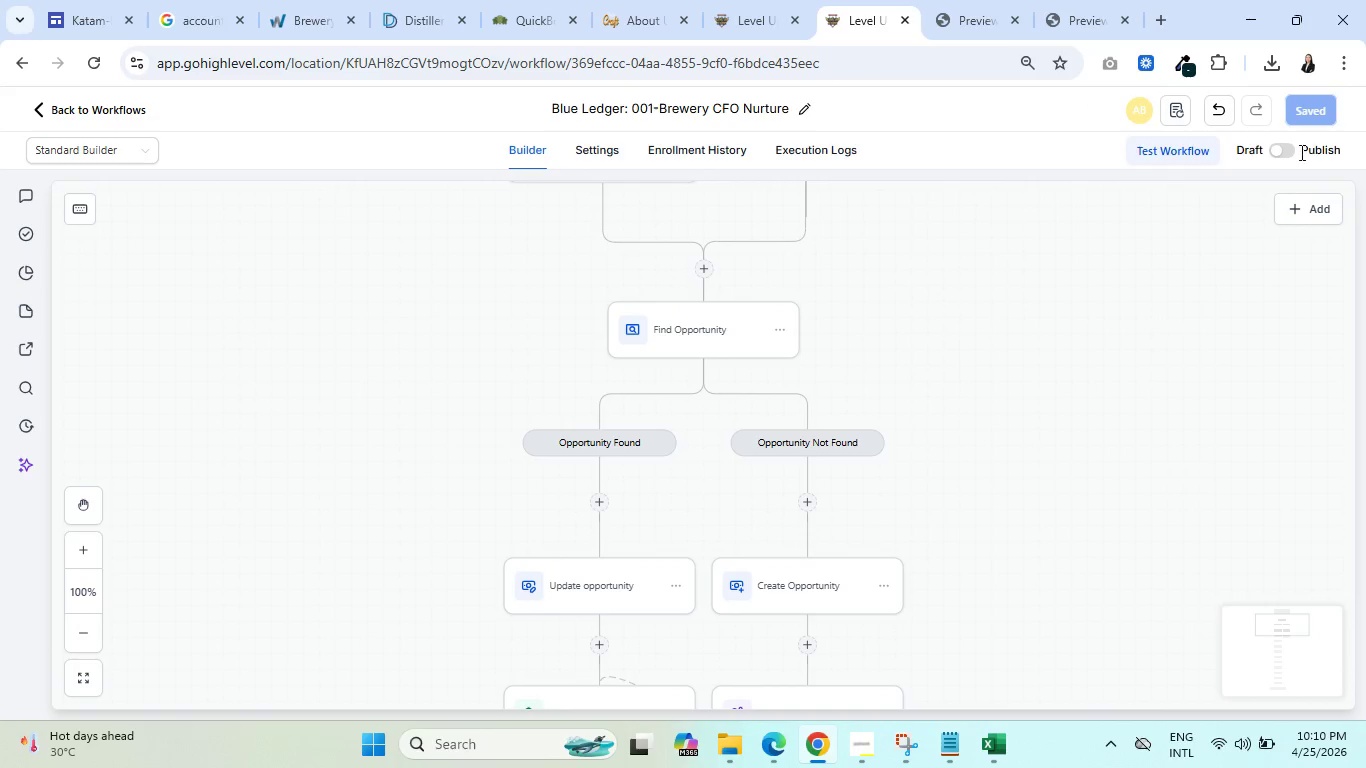 
left_click([1193, 152])
 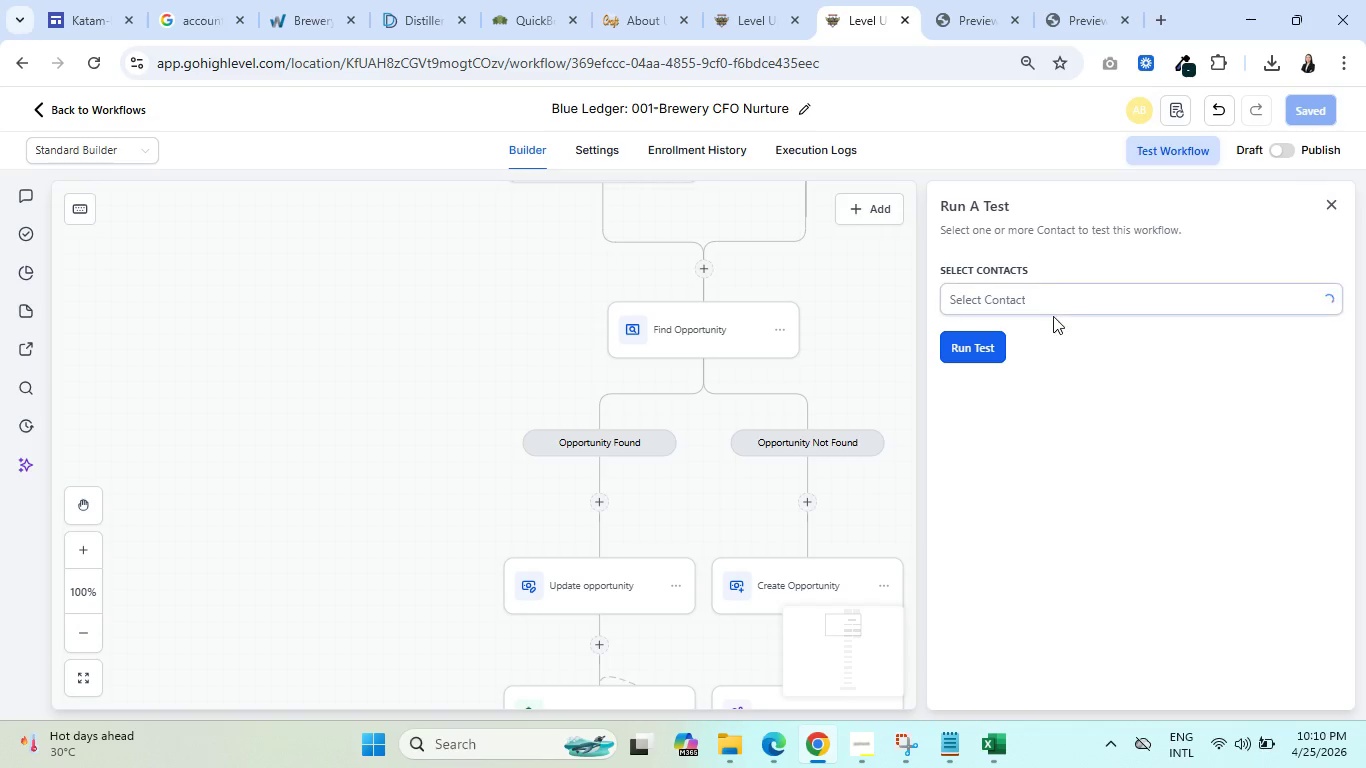 
left_click([1056, 317])
 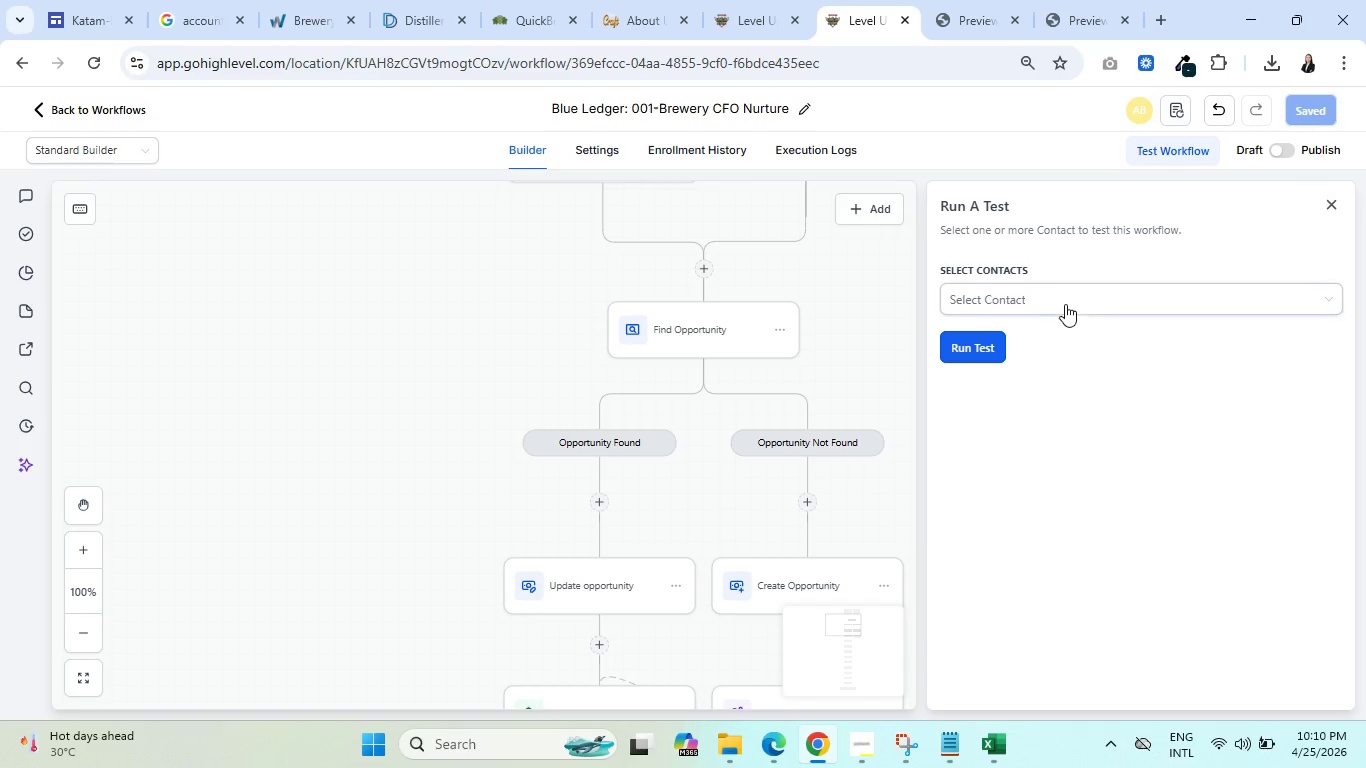 
double_click([1066, 303])
 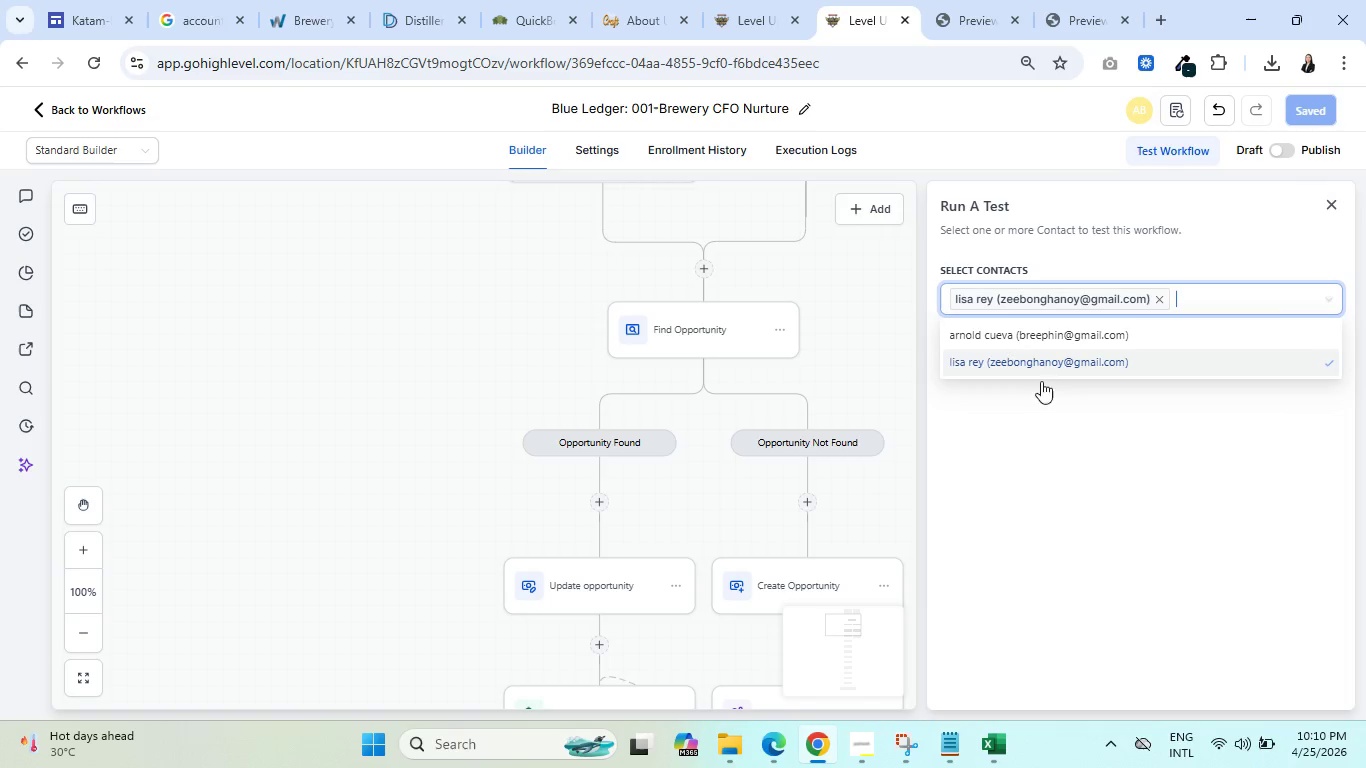 
double_click([1058, 445])
 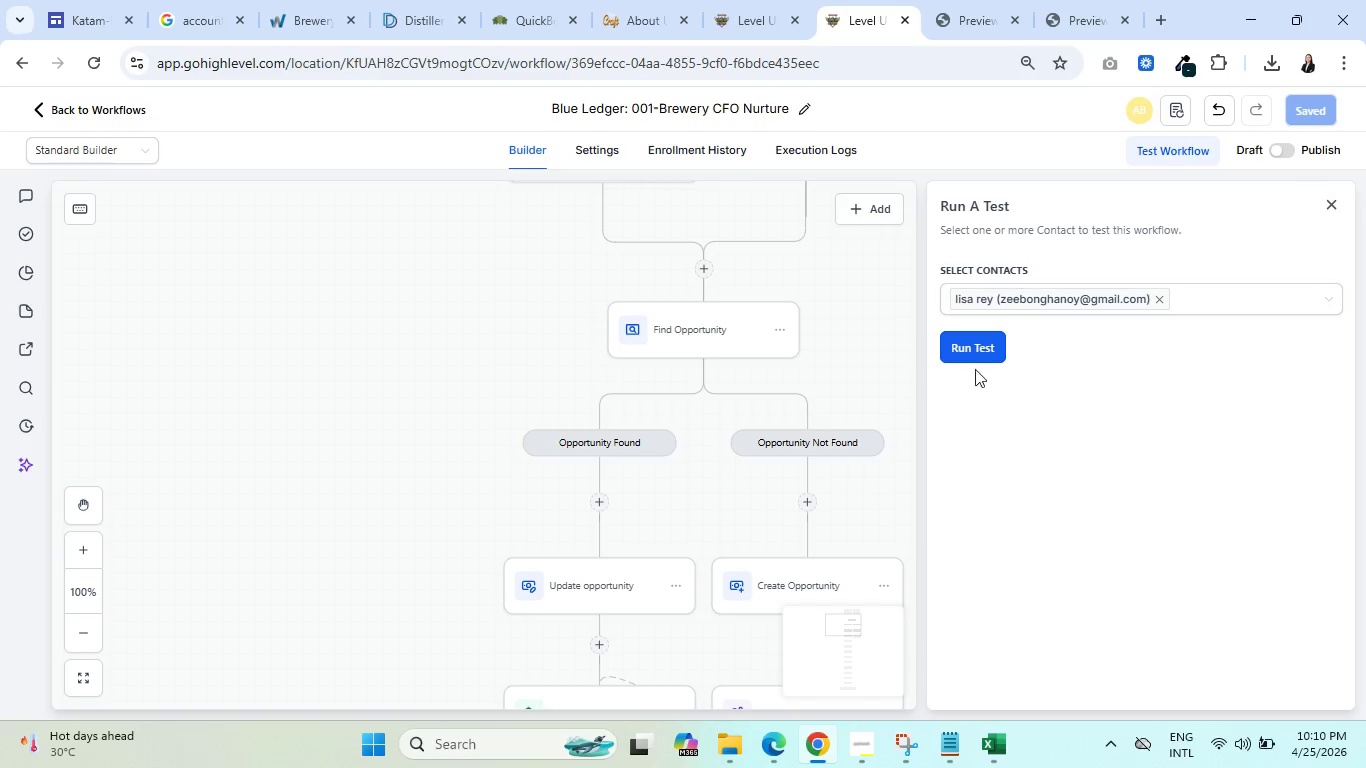 
left_click([966, 345])
 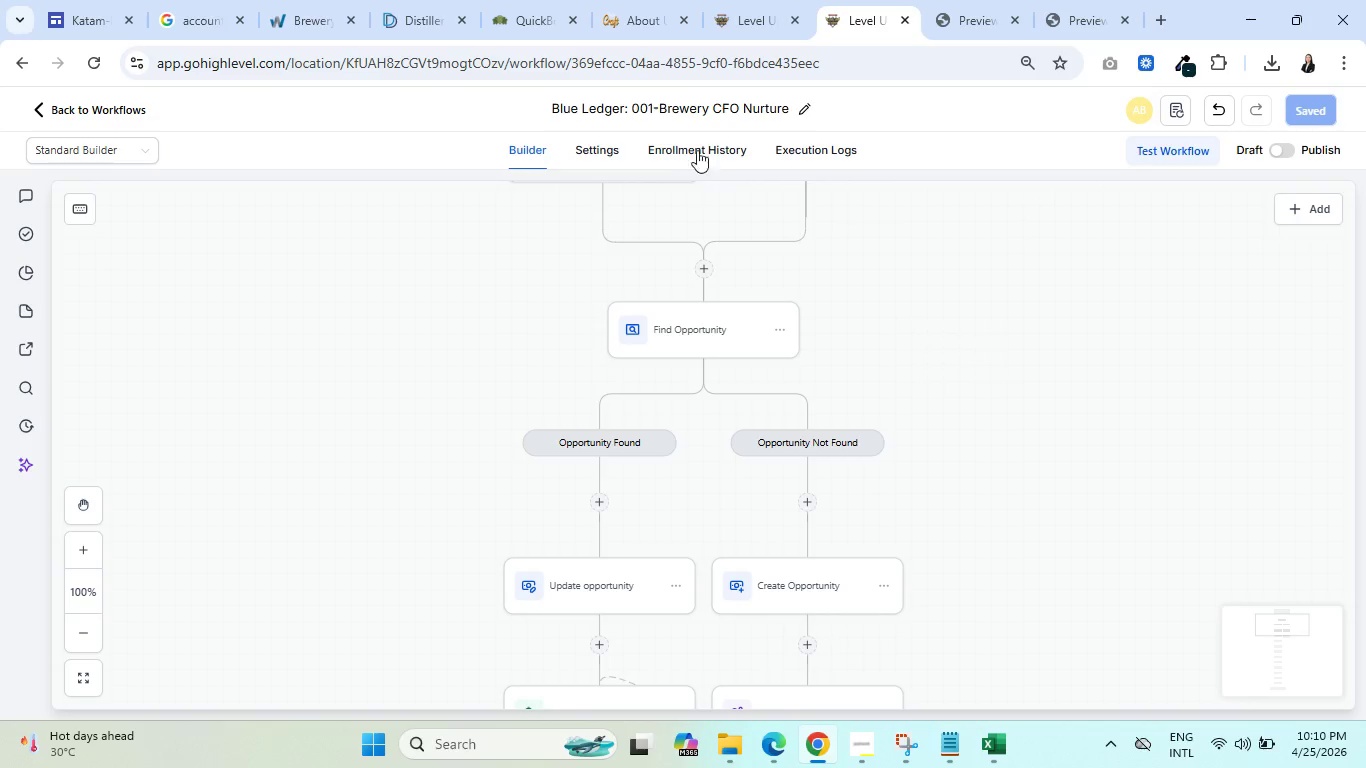 
left_click([703, 141])
 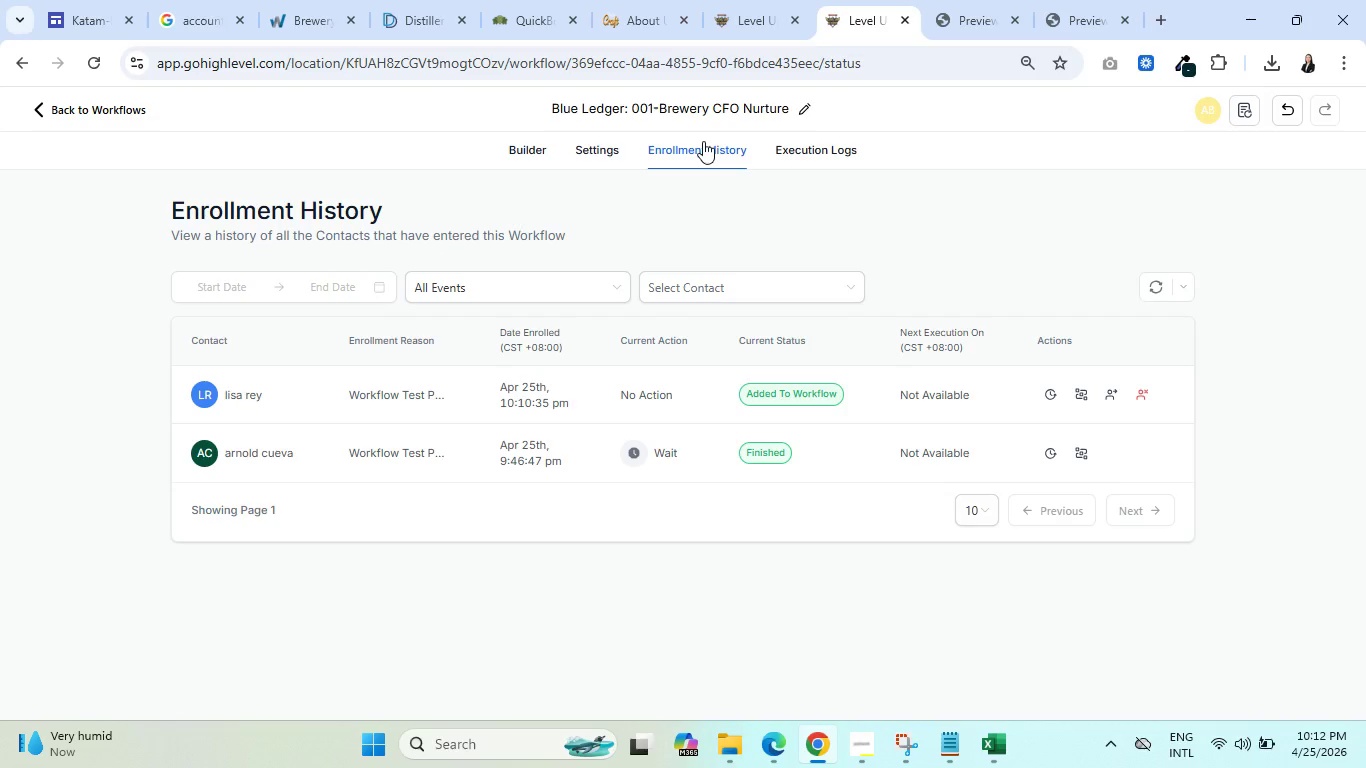 
wait(135.14)
 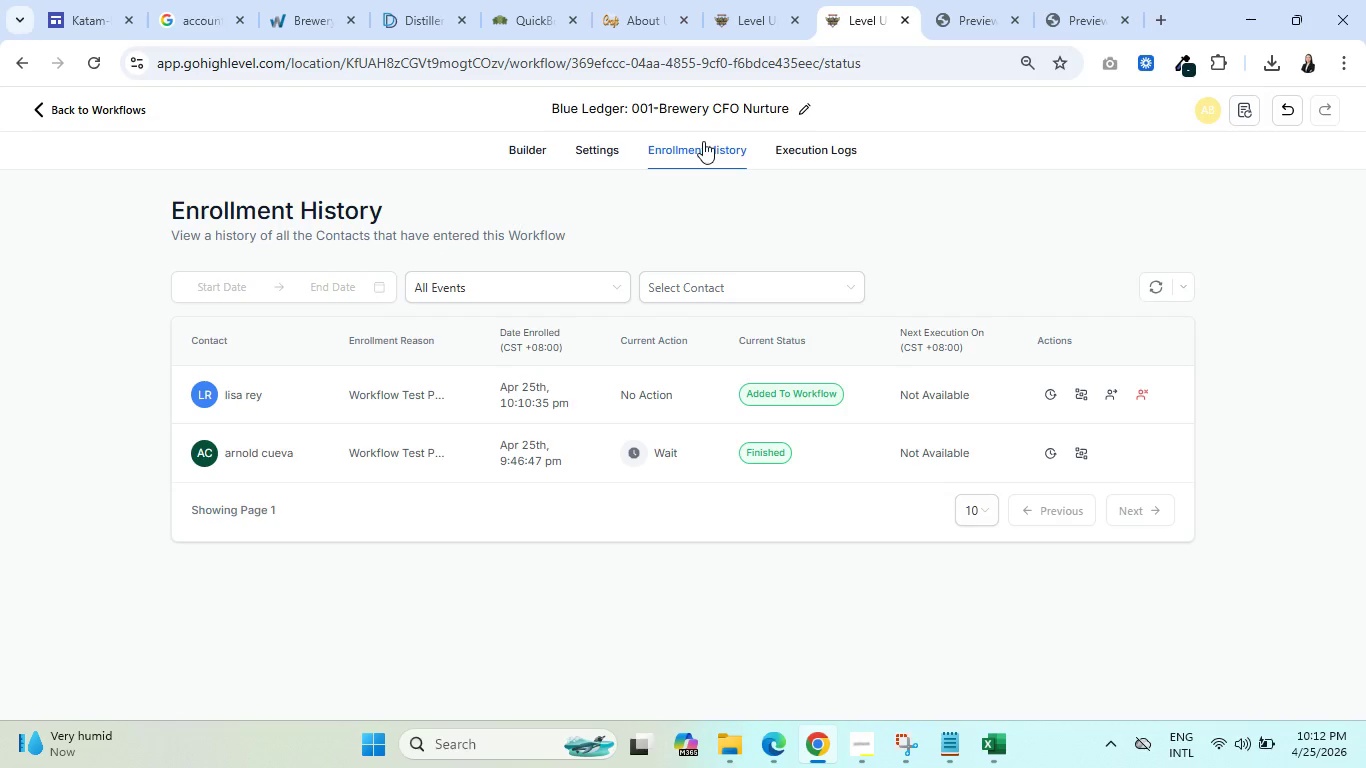 
left_click([782, 149])
 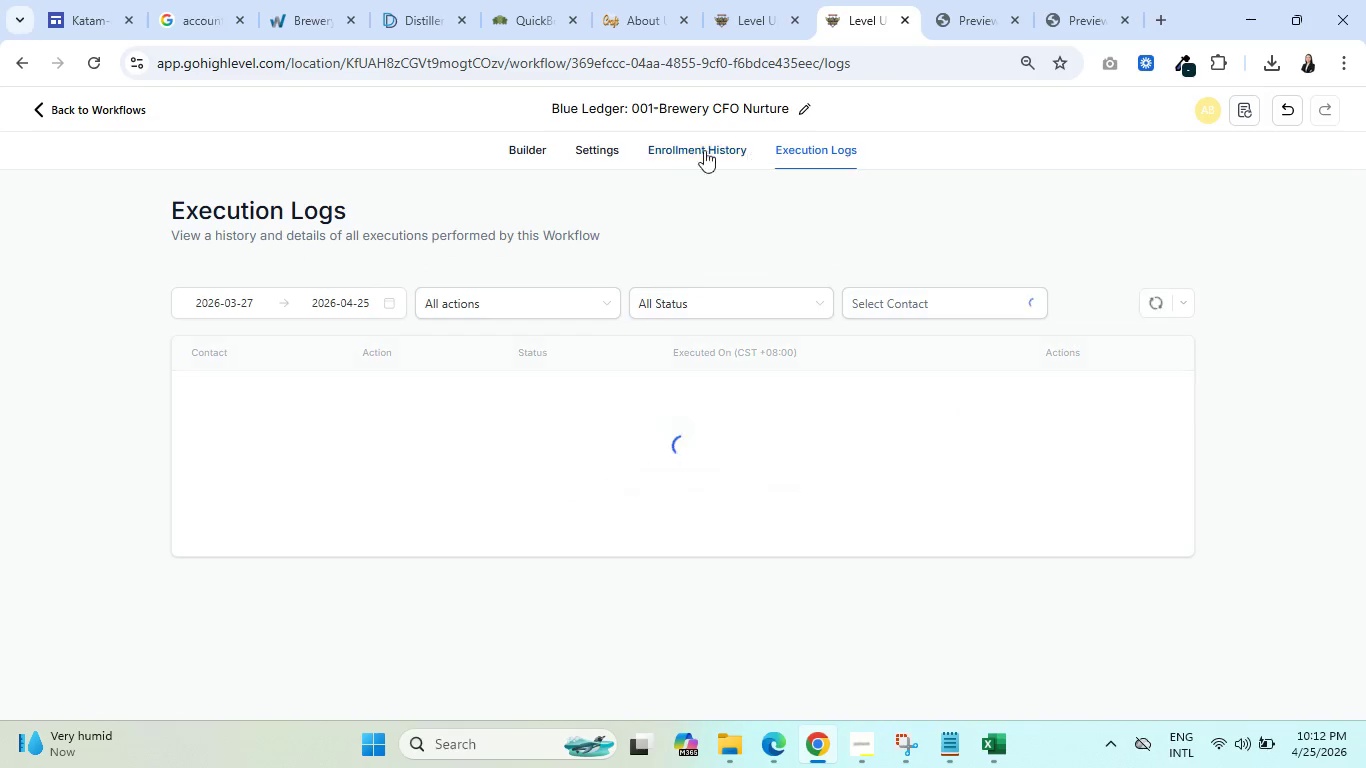 
left_click([699, 147])
 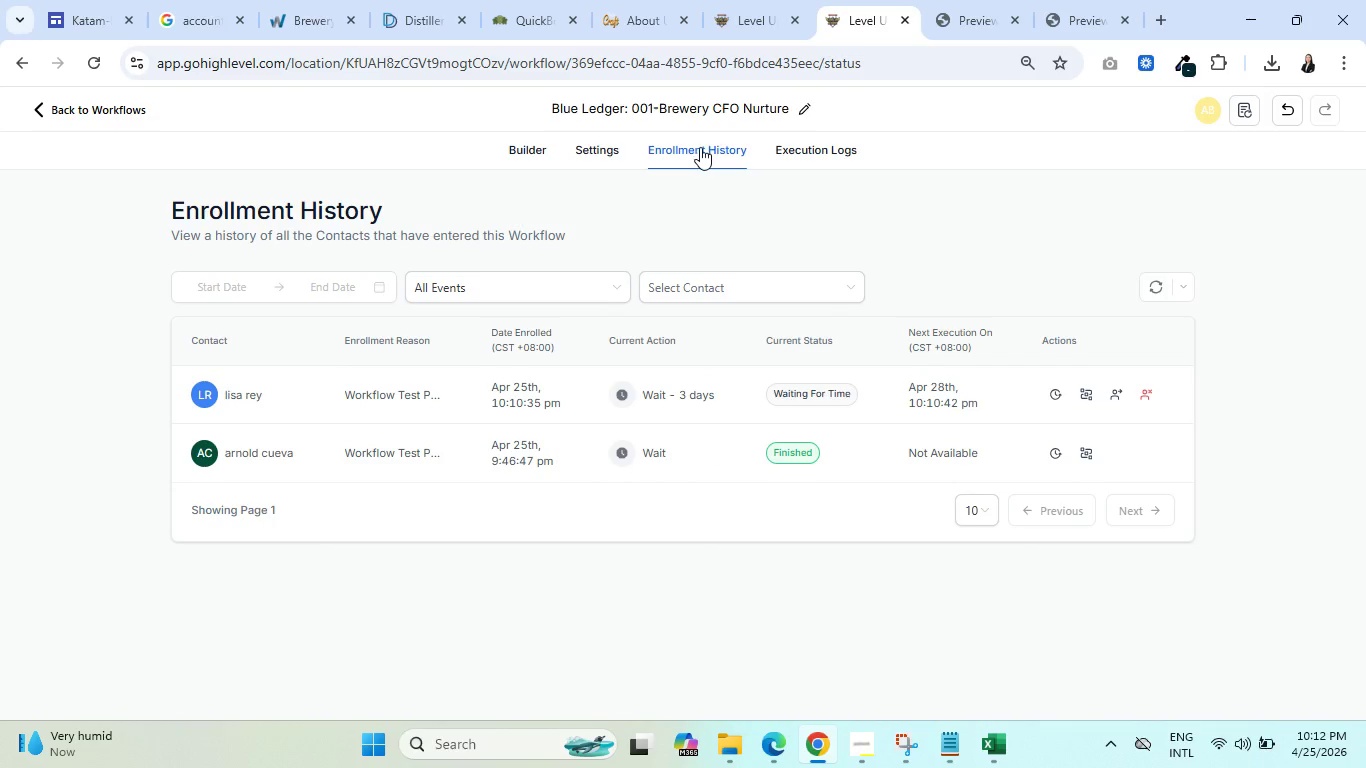 
left_click([828, 147])
 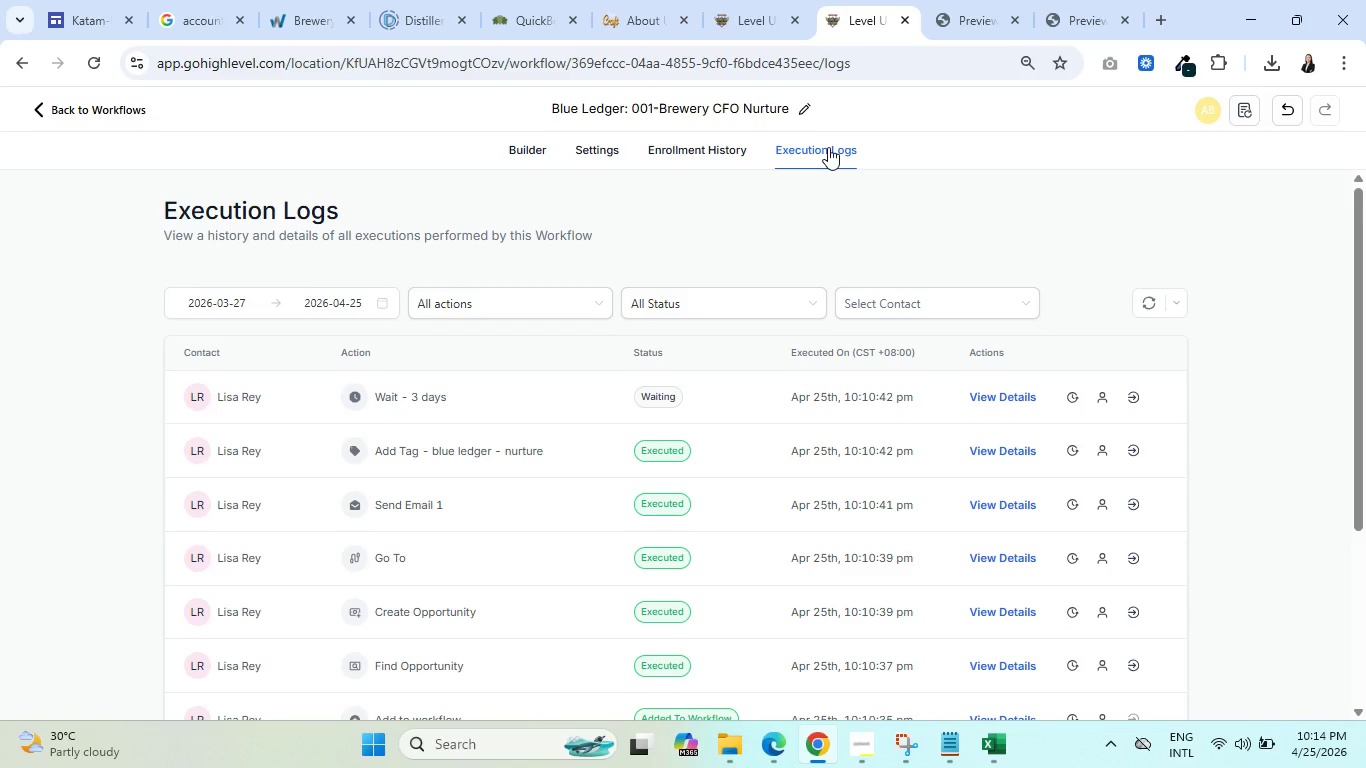 
wait(72.44)
 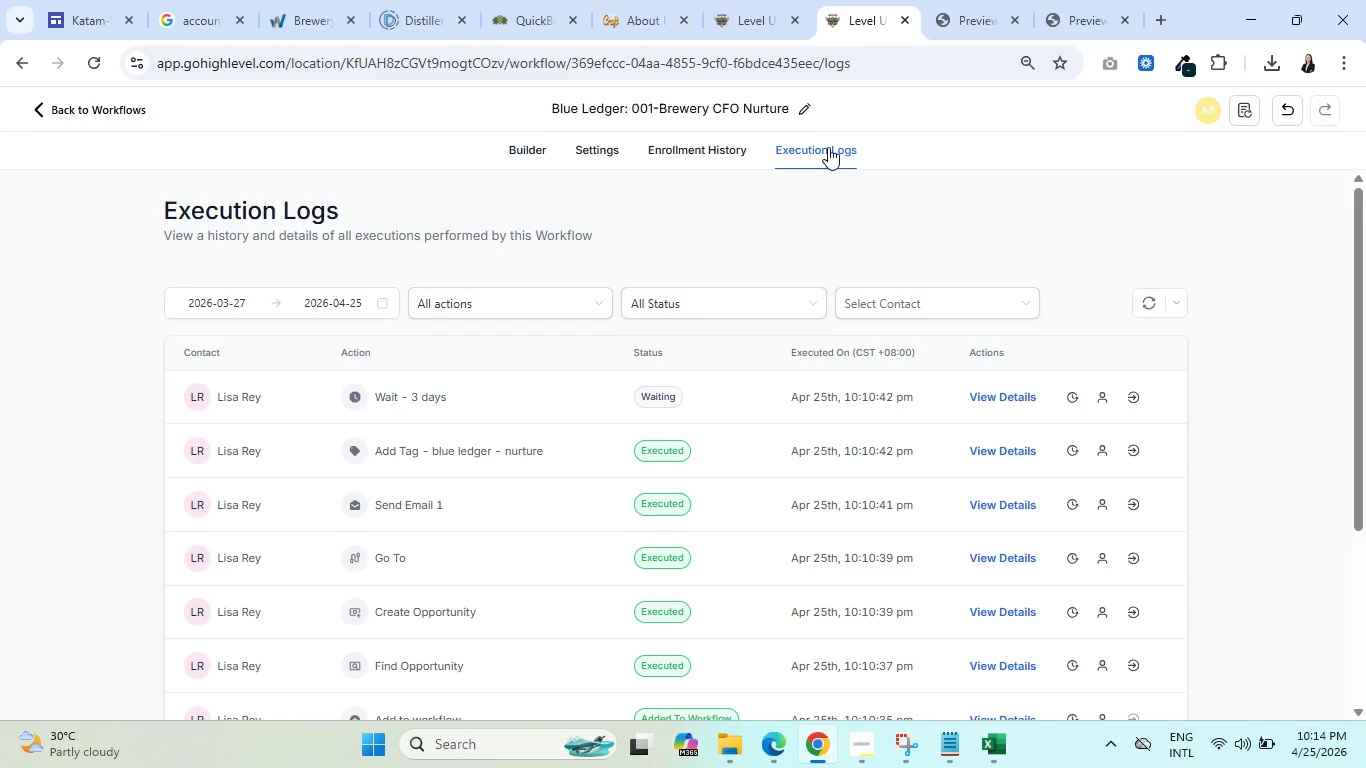 
double_click([848, 0])
 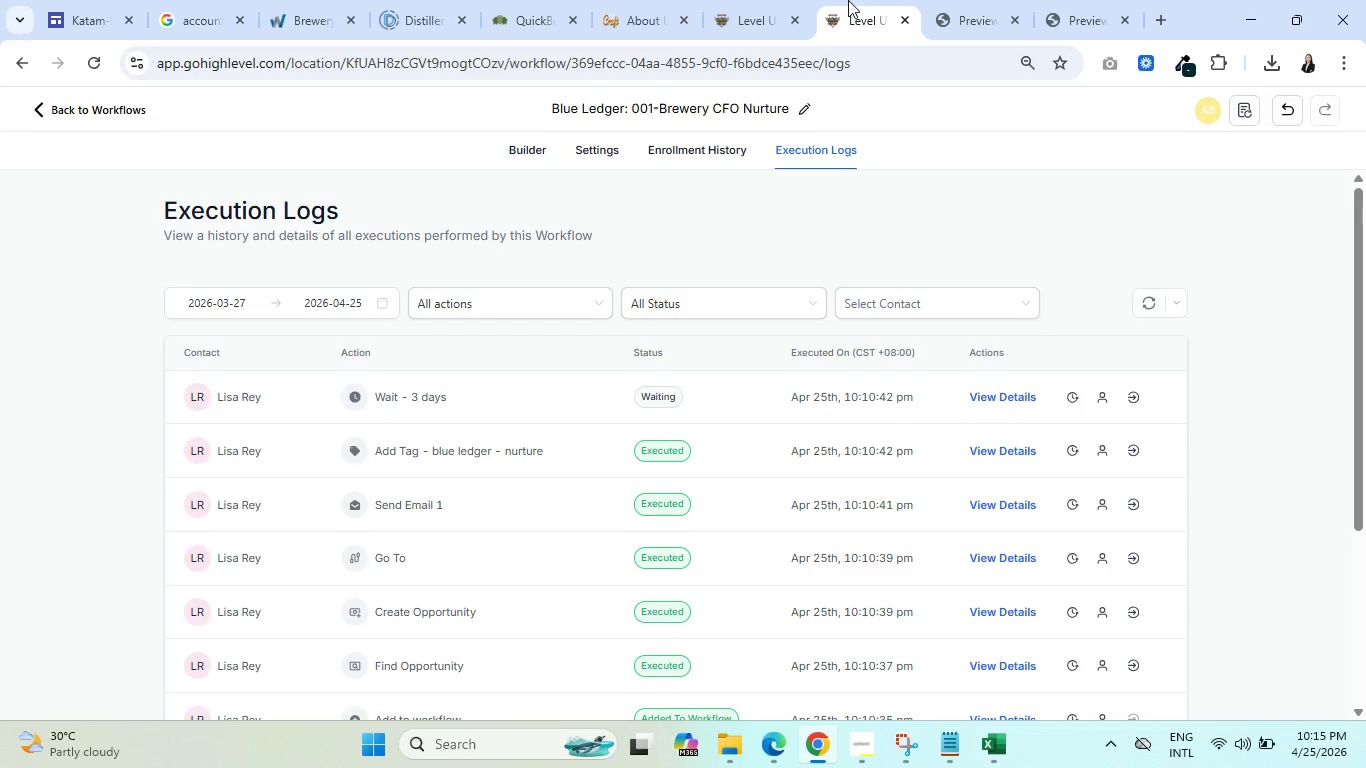 
wait(81.16)
 